 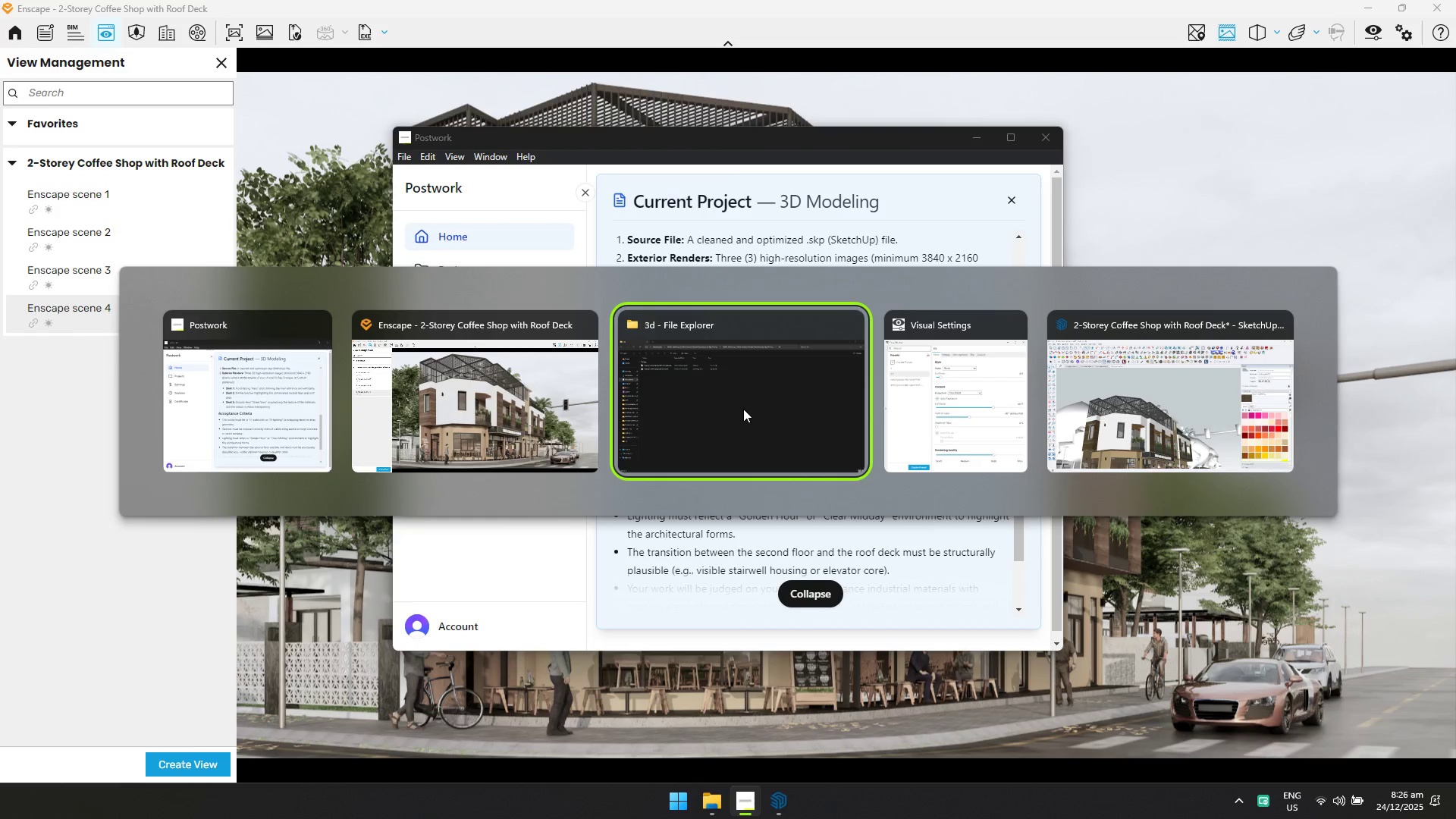 
key(Alt+Tab)
 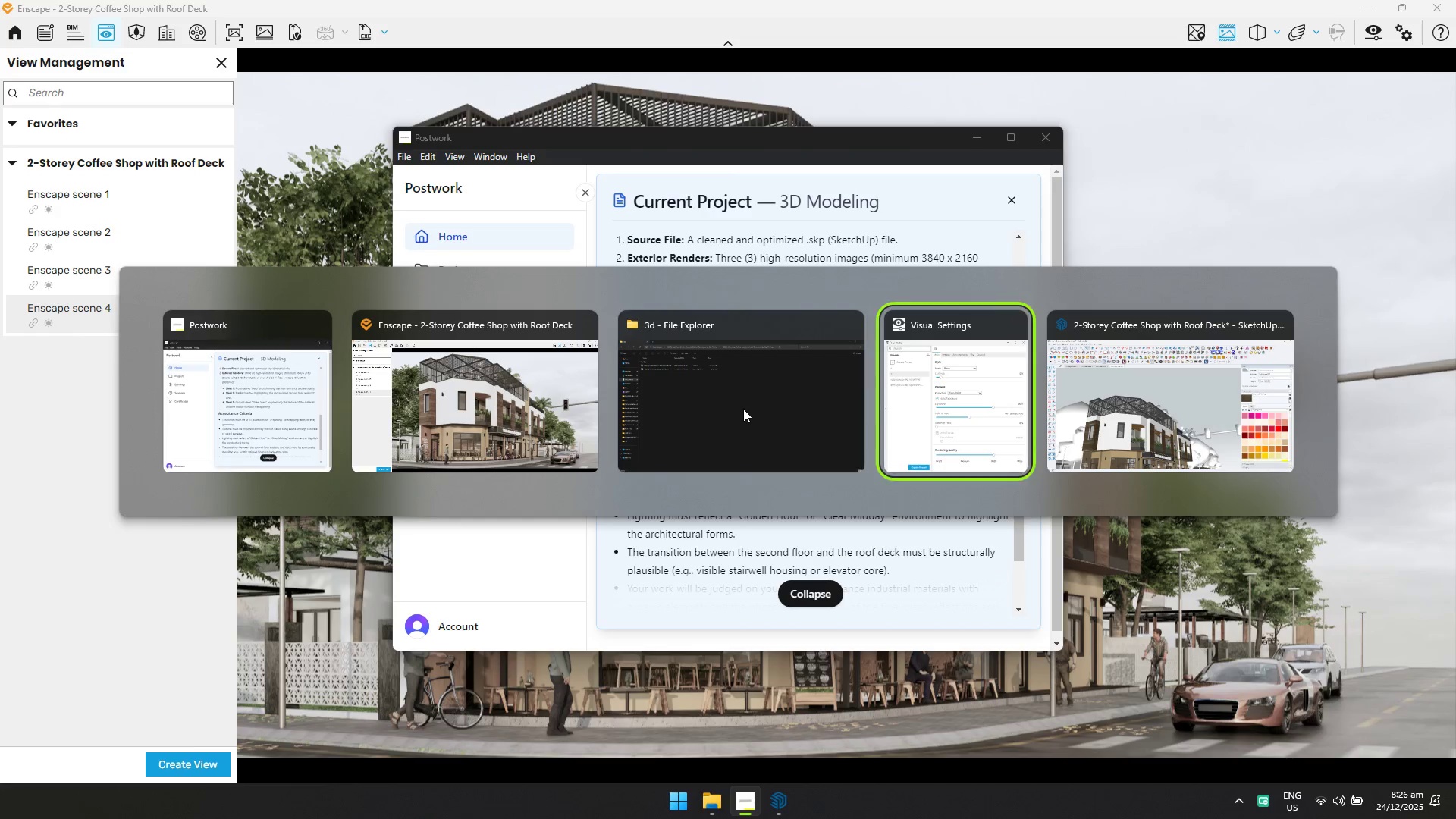 
key(Alt+Tab)
 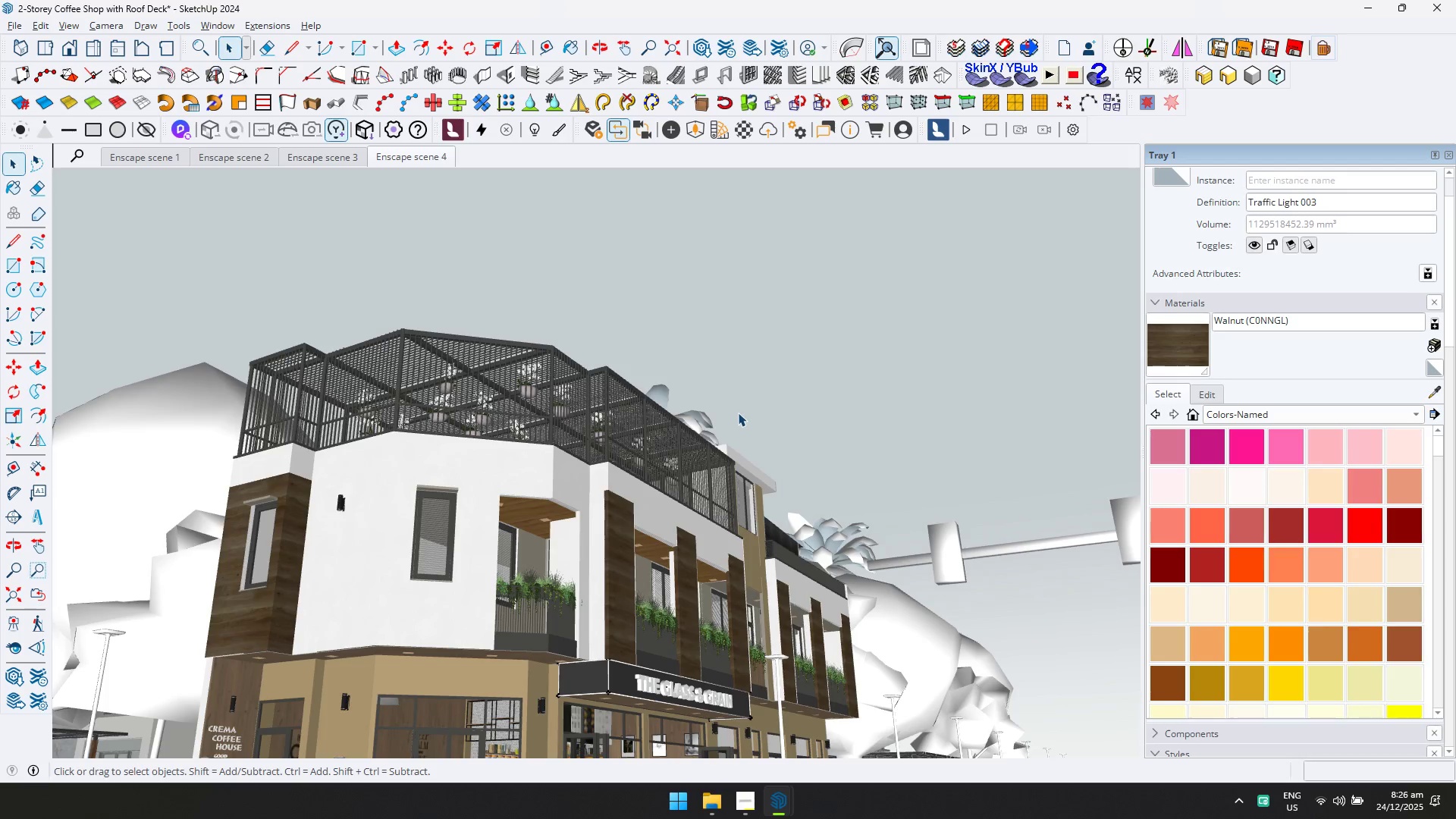 
key(Control+ControlLeft)
 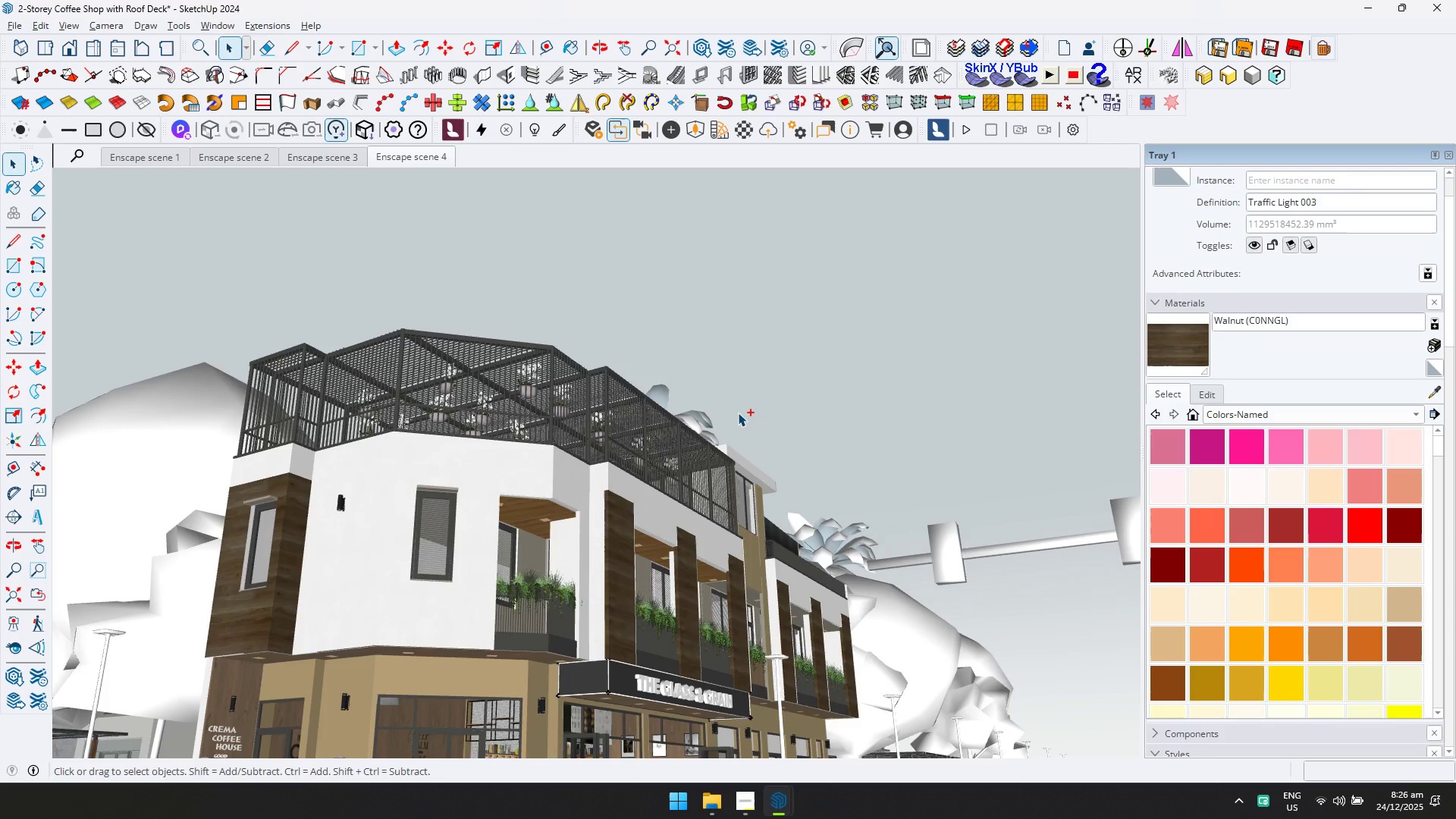 
key(Control+S)
 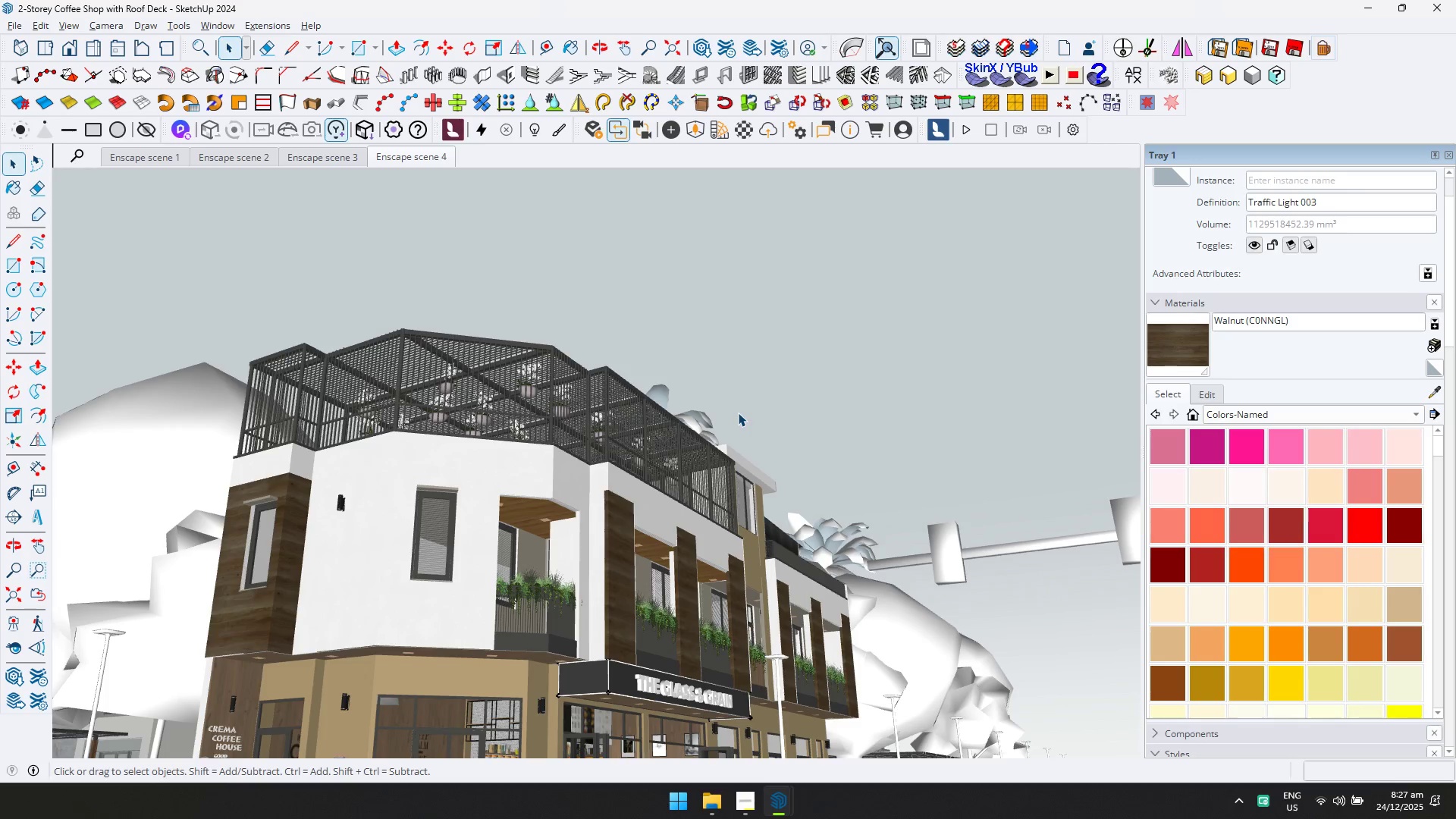 
wait(113.05)
 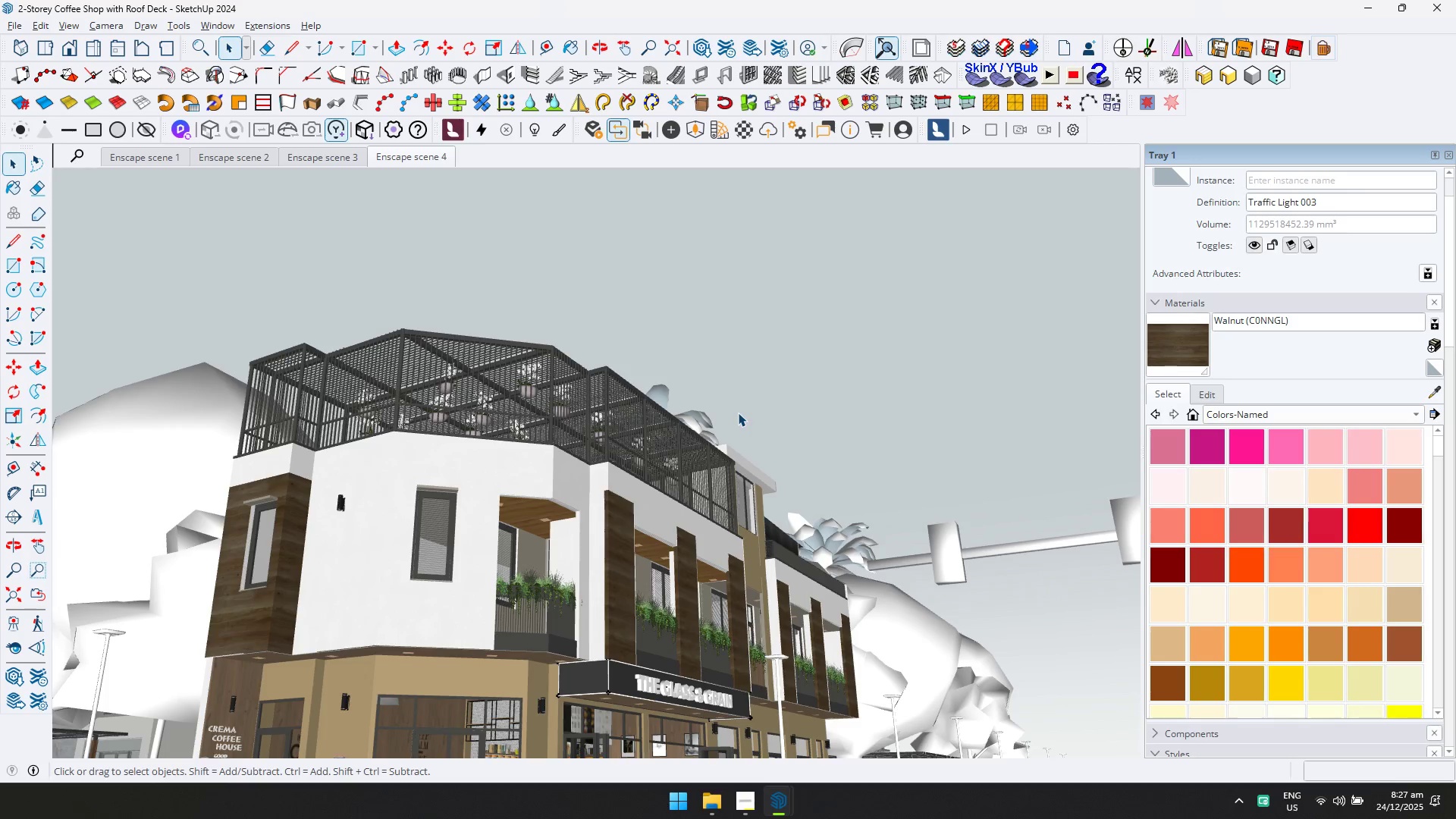 
scroll: coordinate [1445, 531], scroll_direction: down, amount: 4.0
 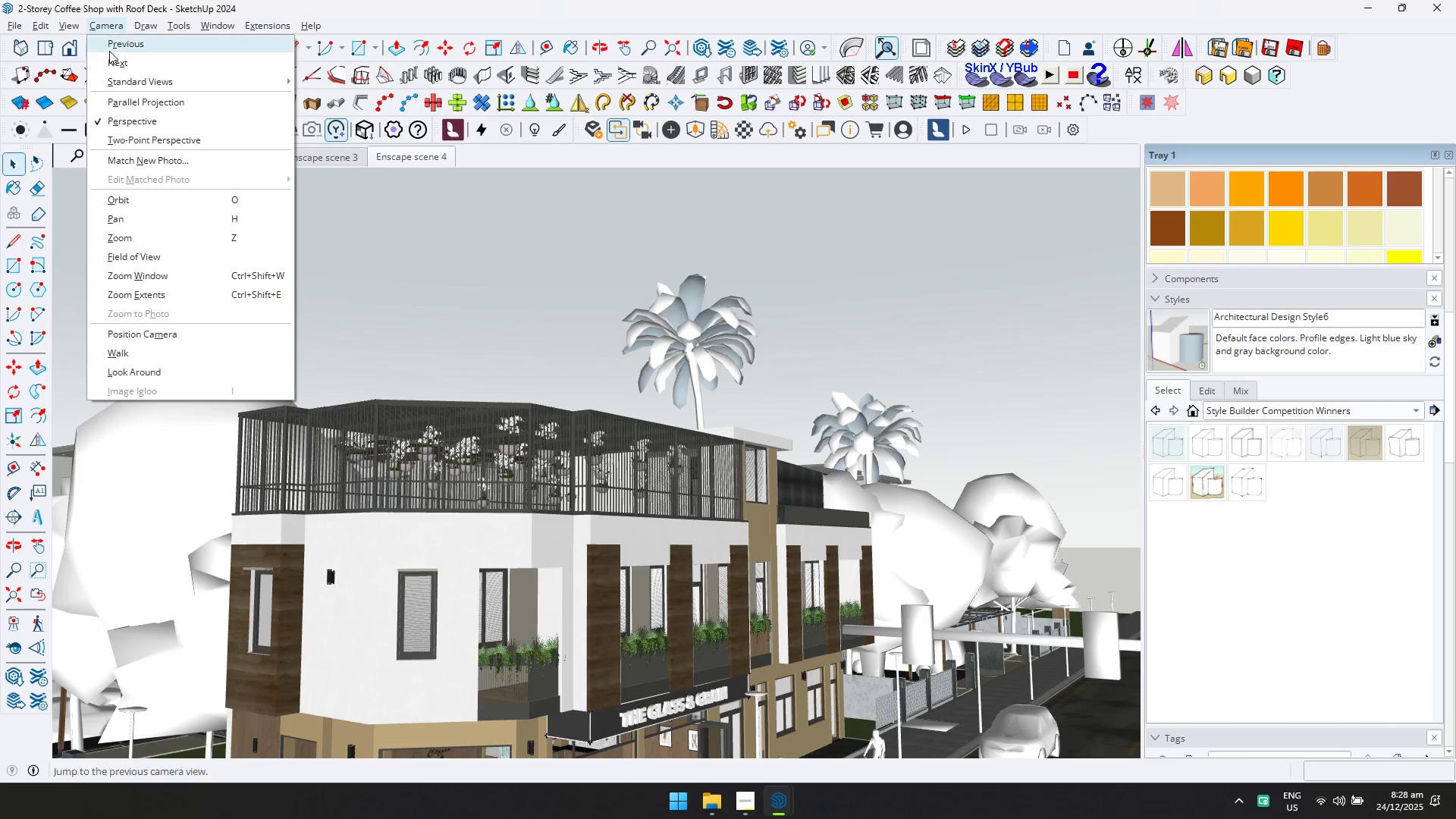 
left_click([155, 105])
 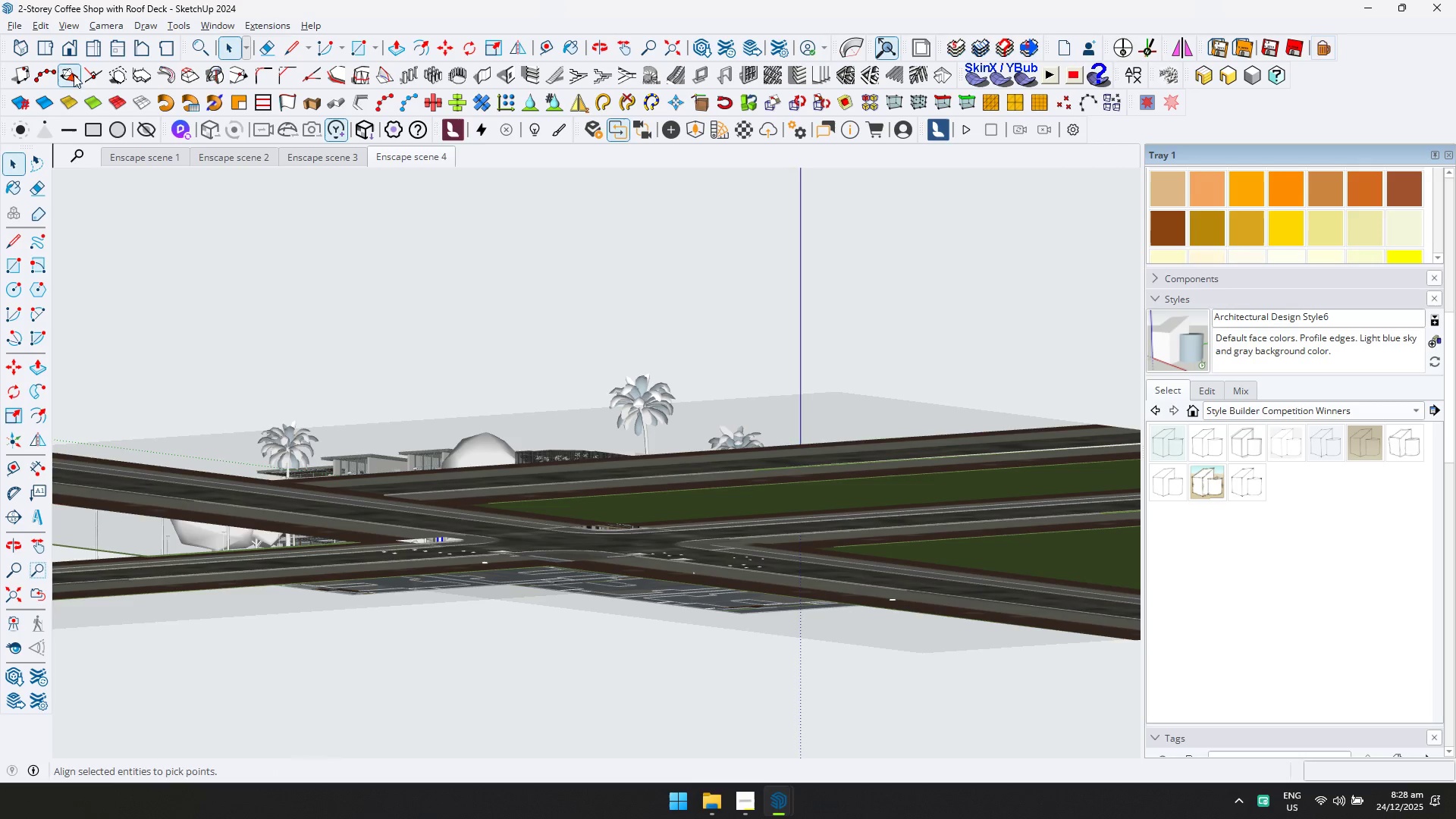 
left_click([62, 50])
 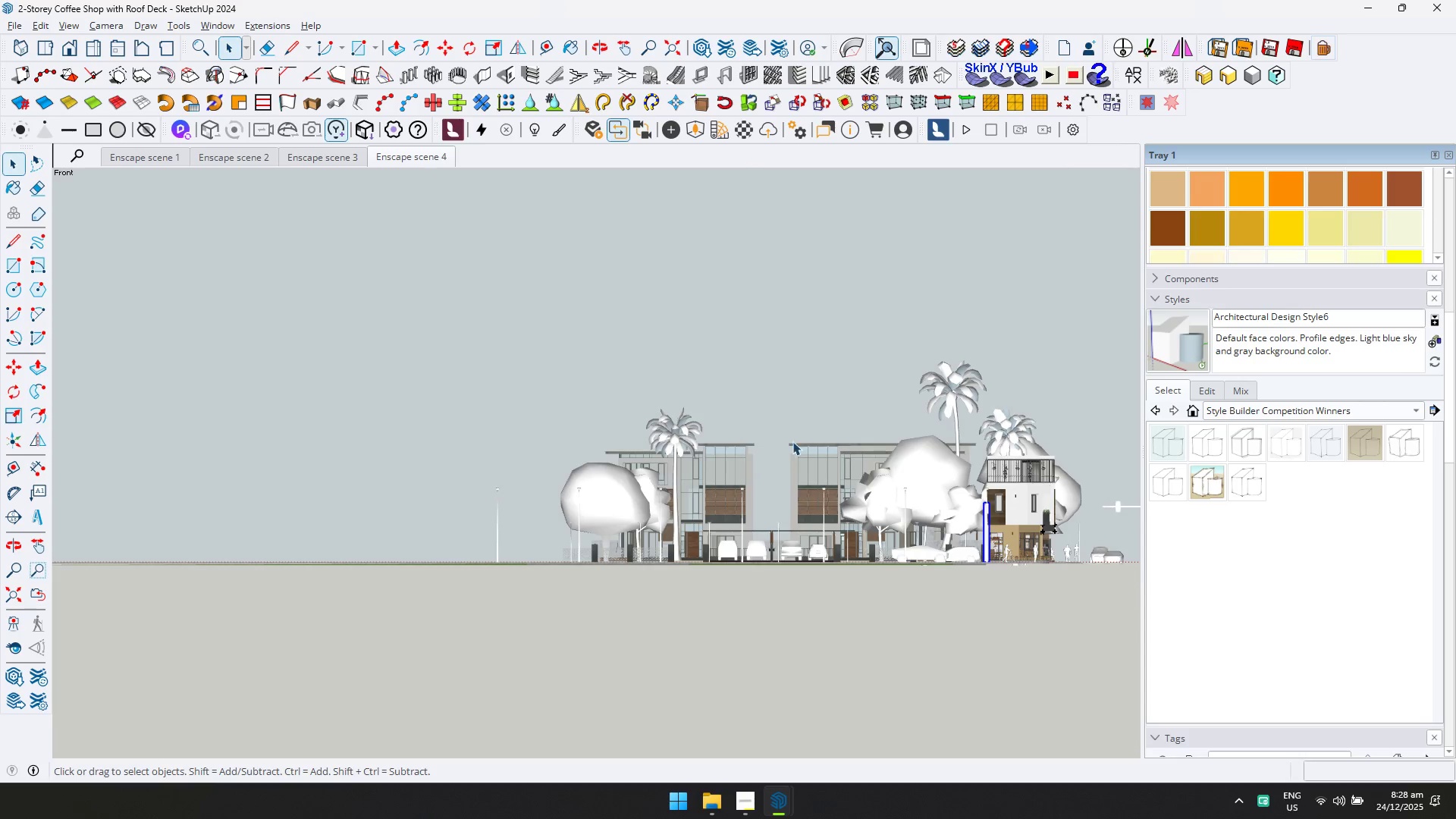 
scroll: coordinate [952, 541], scroll_direction: up, amount: 11.0
 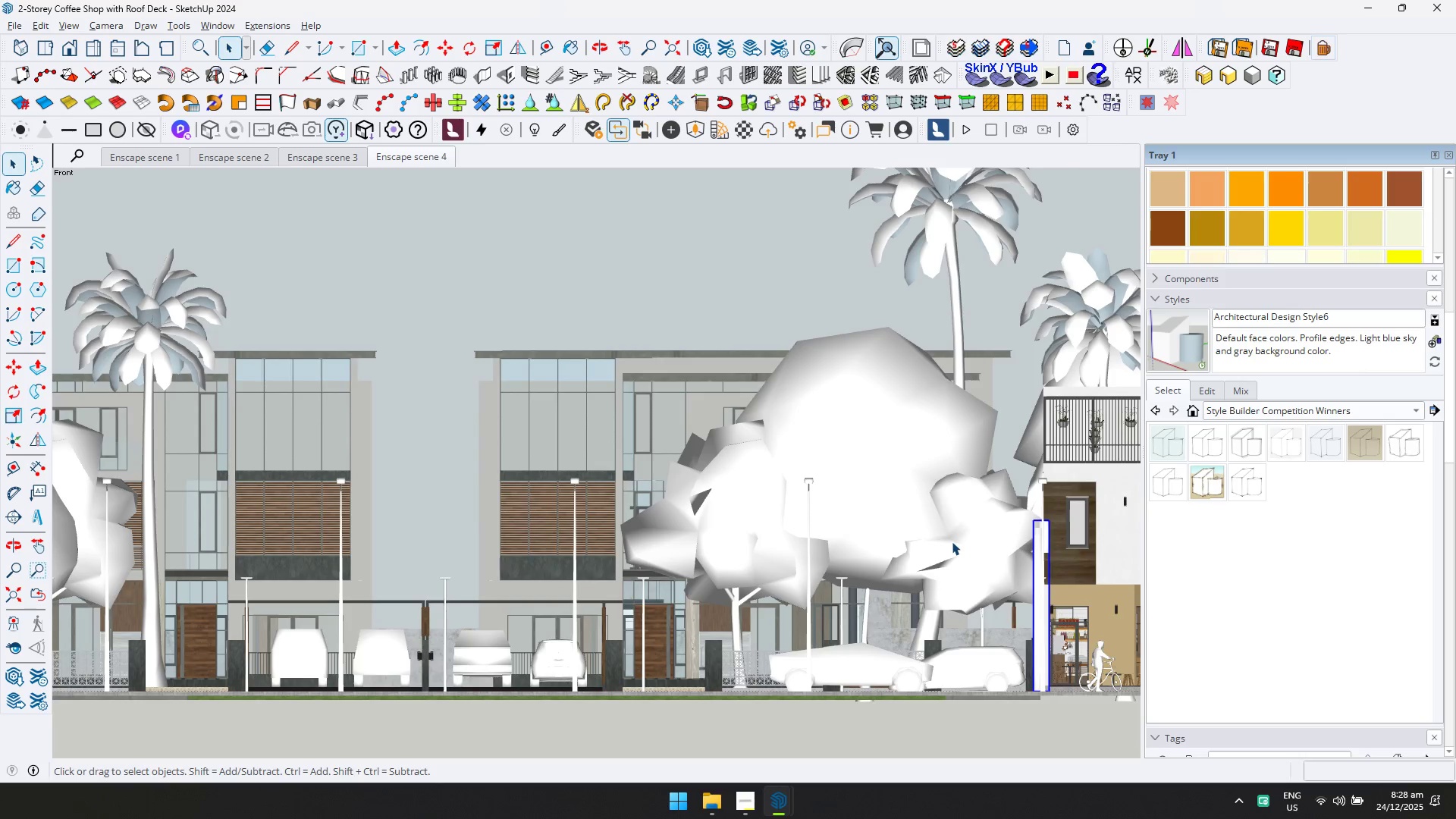 
hold_key(key=ShiftLeft, duration=0.66)
 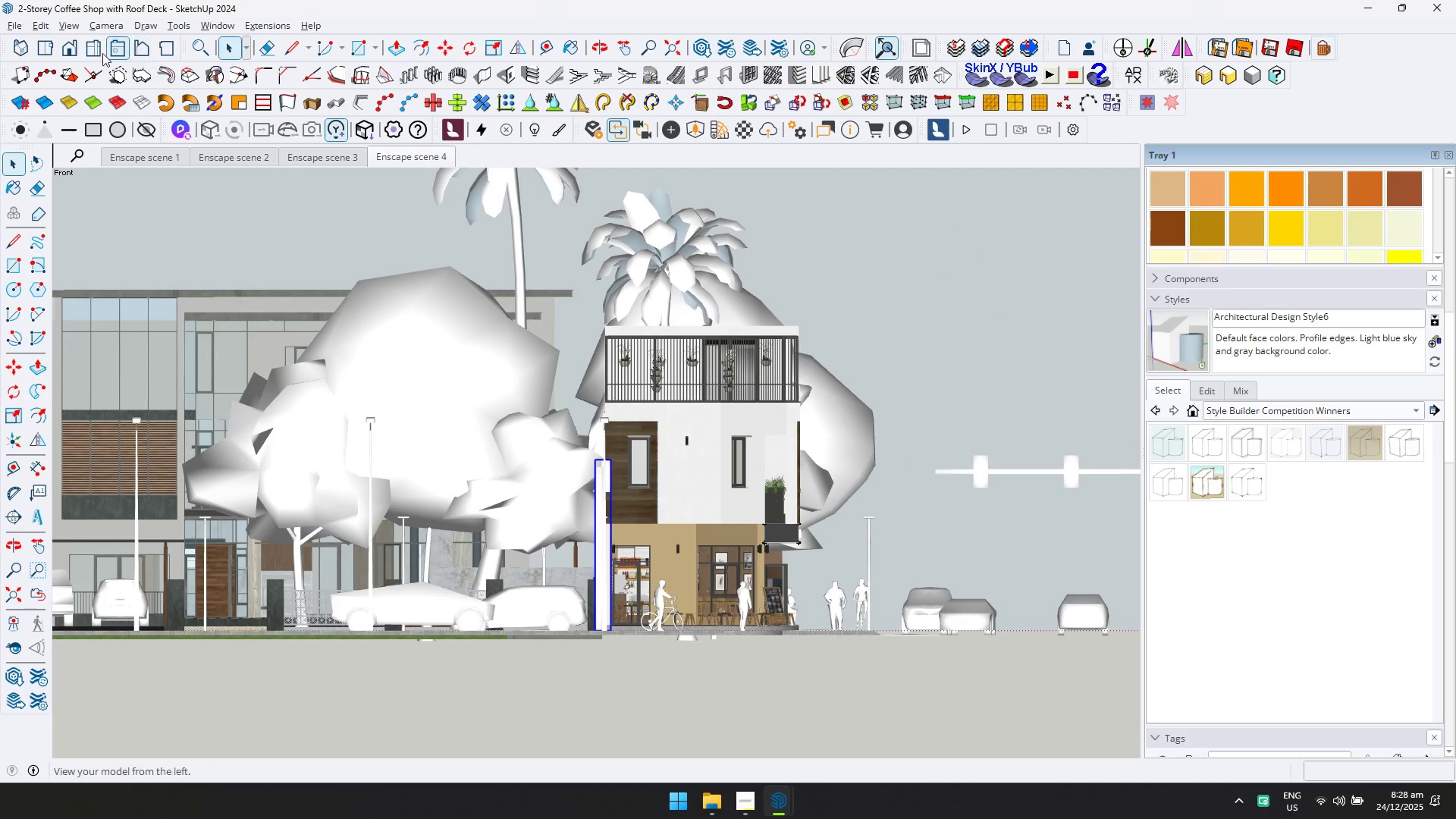 
left_click([82, 50])
 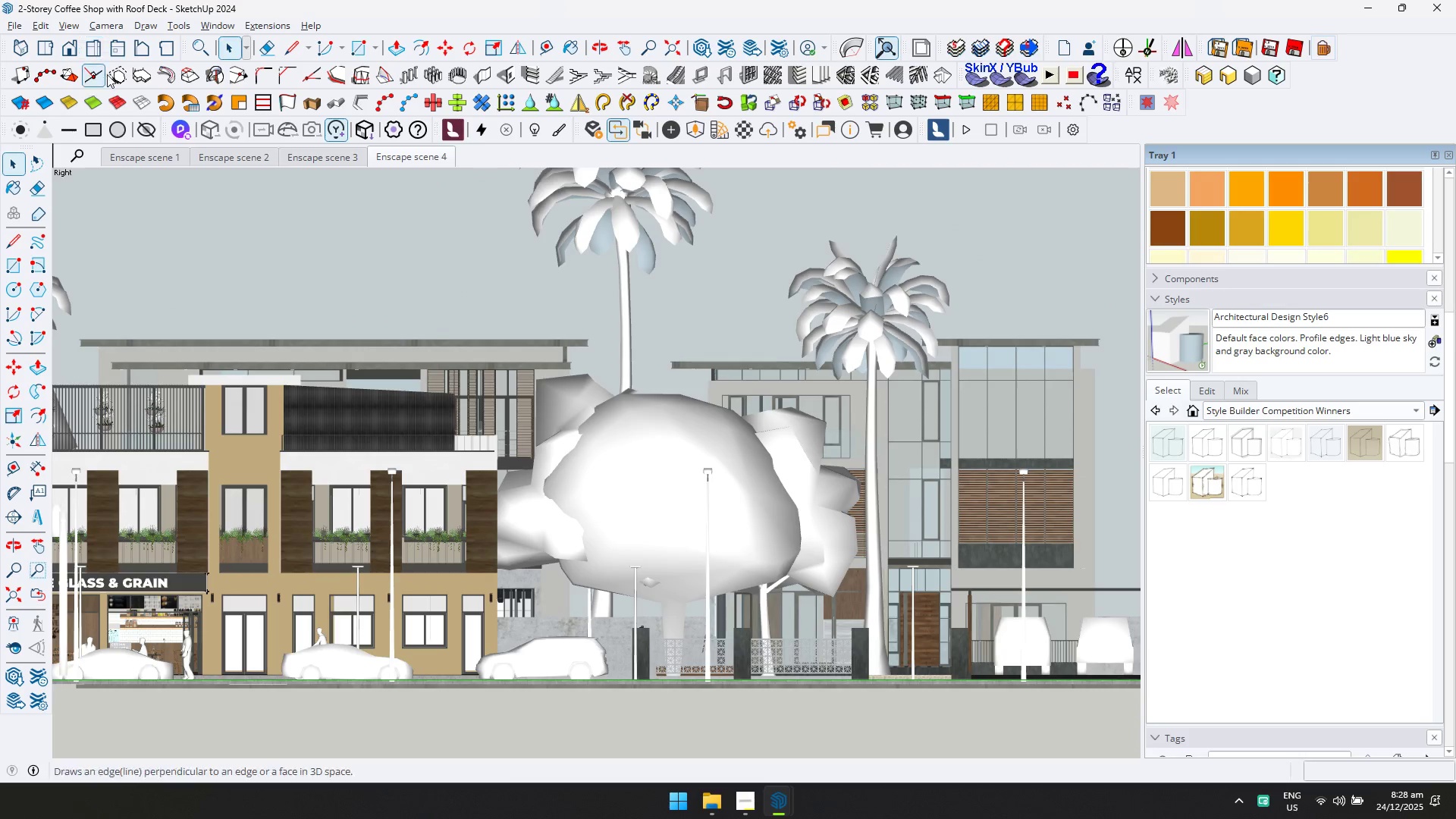 
hold_key(key=ShiftLeft, duration=1.17)
 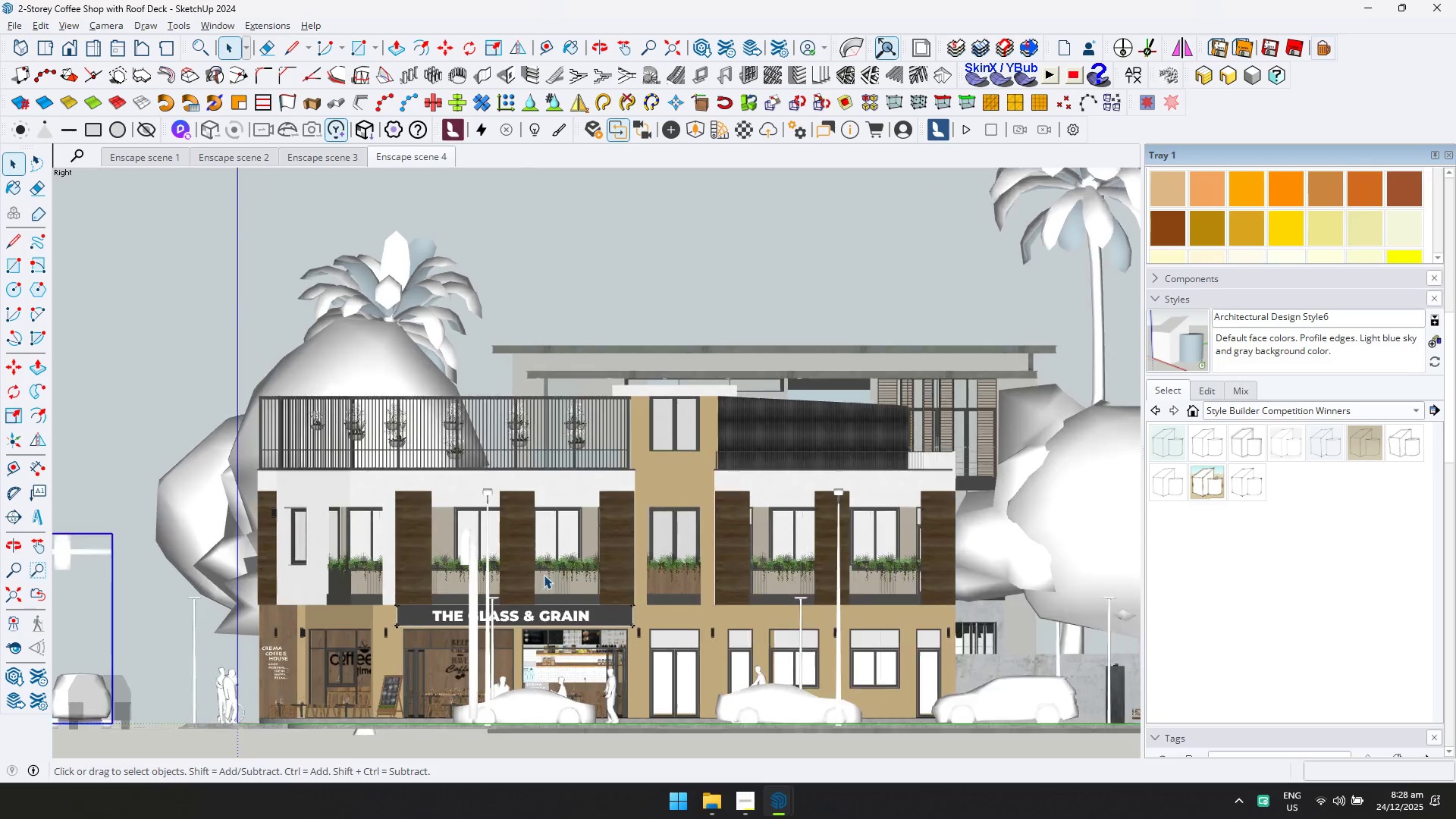 
hold_key(key=ShiftLeft, duration=2.05)
left_click([556, 244])
 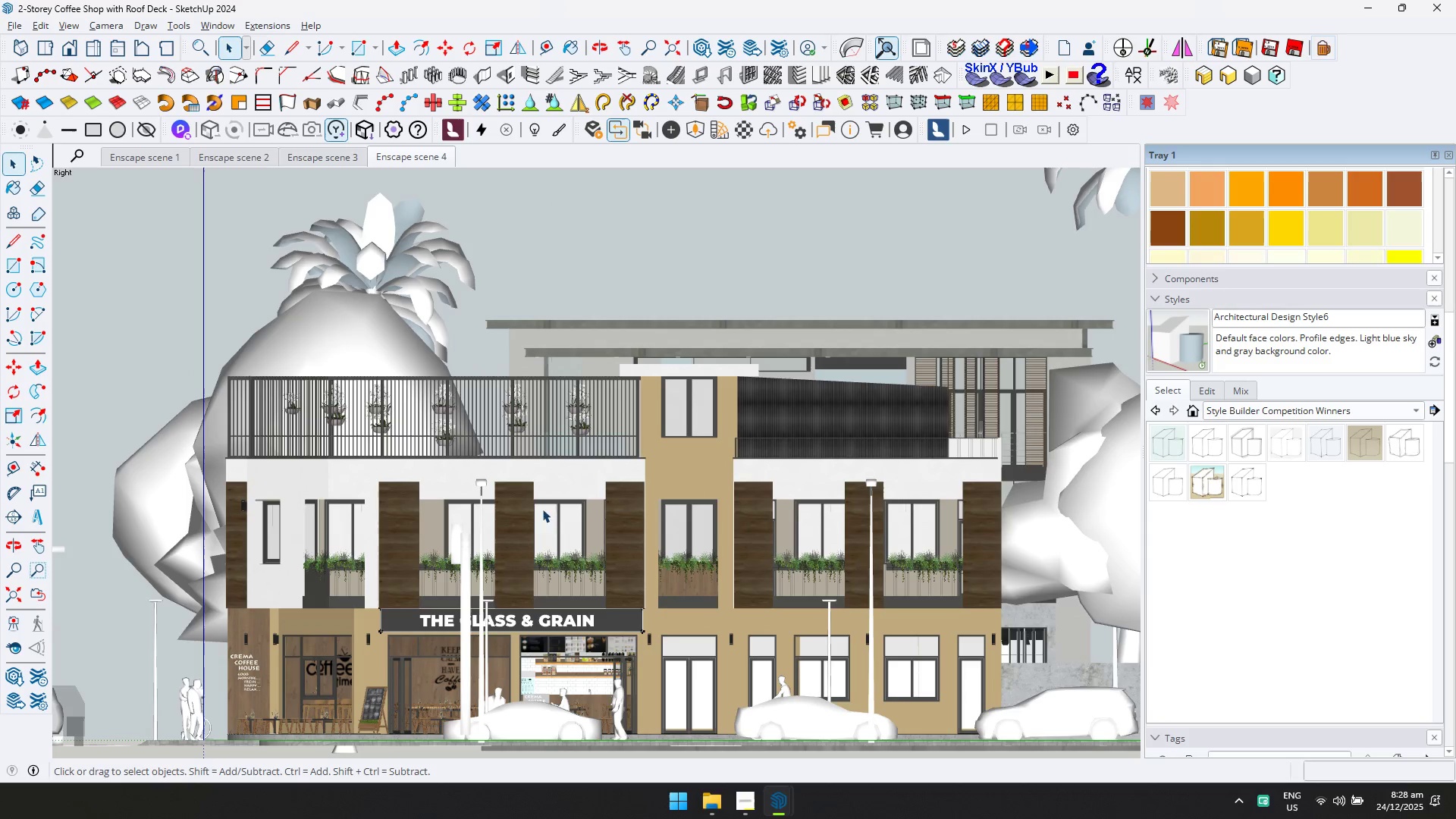 
scroll: coordinate [595, 599], scroll_direction: up, amount: 3.0
 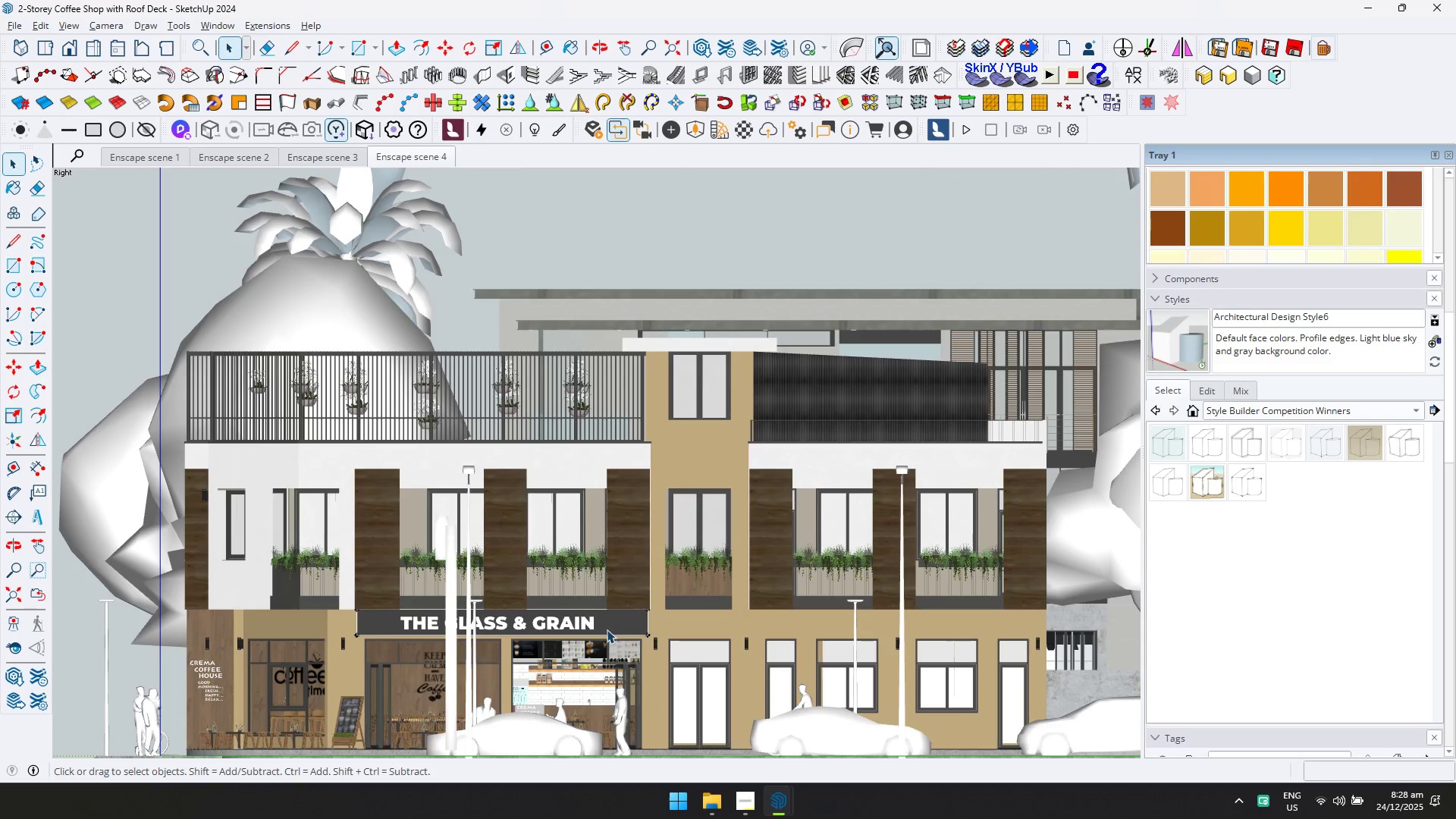 
hold_key(key=ShiftLeft, duration=1.5)
 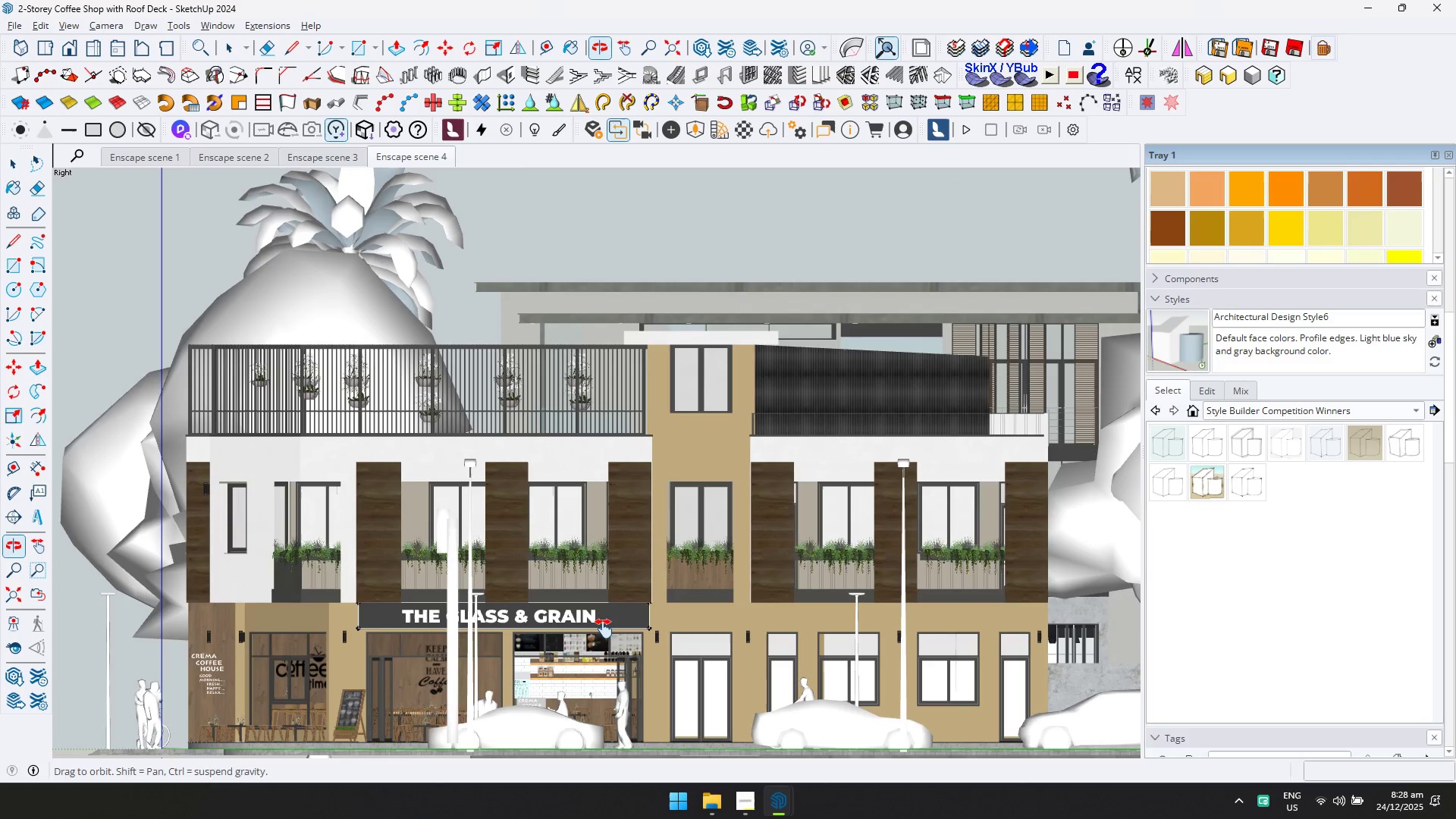 
hold_key(key=ShiftLeft, duration=0.97)
 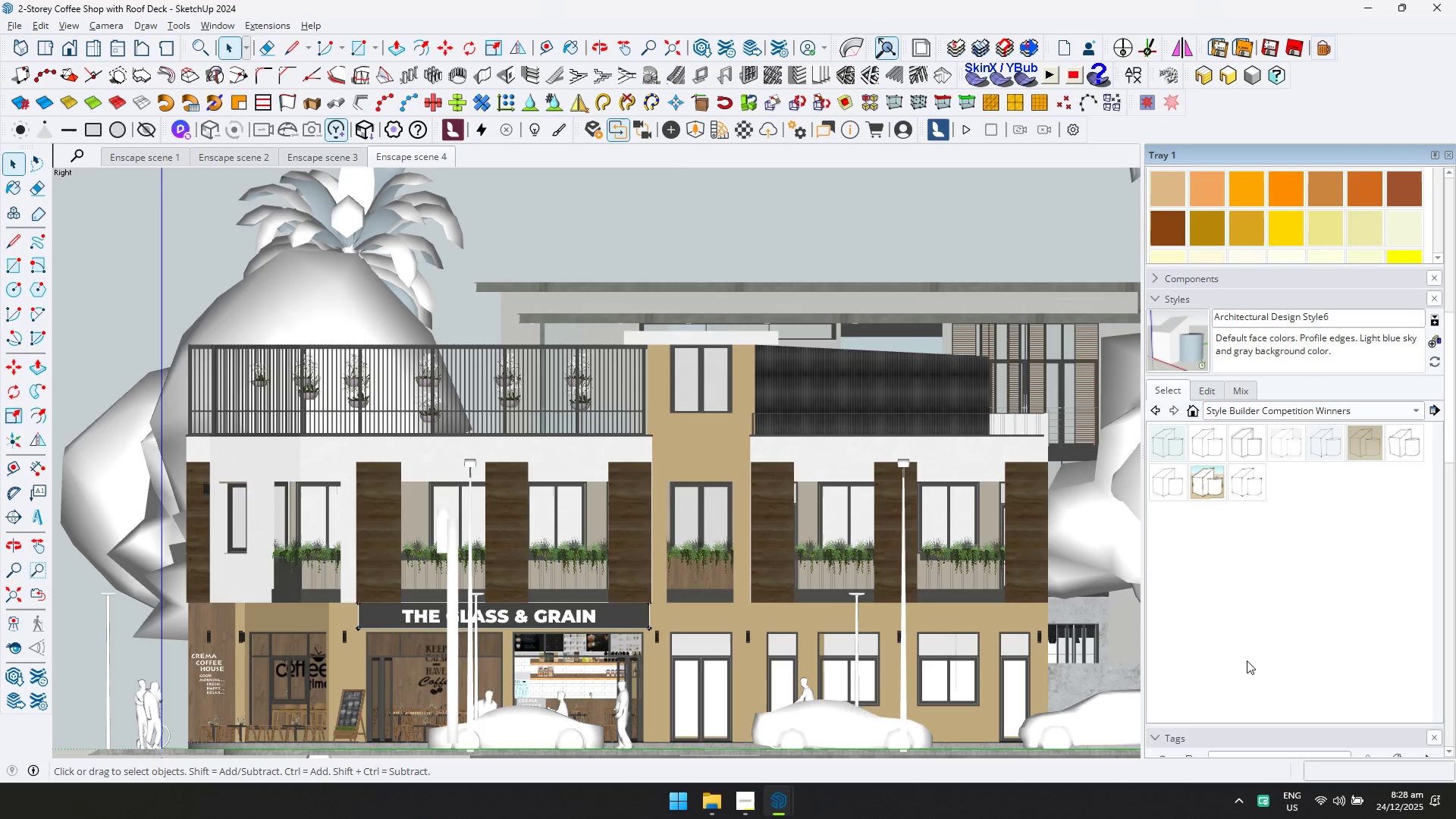 
scroll: coordinate [1452, 690], scroll_direction: down, amount: 9.0
 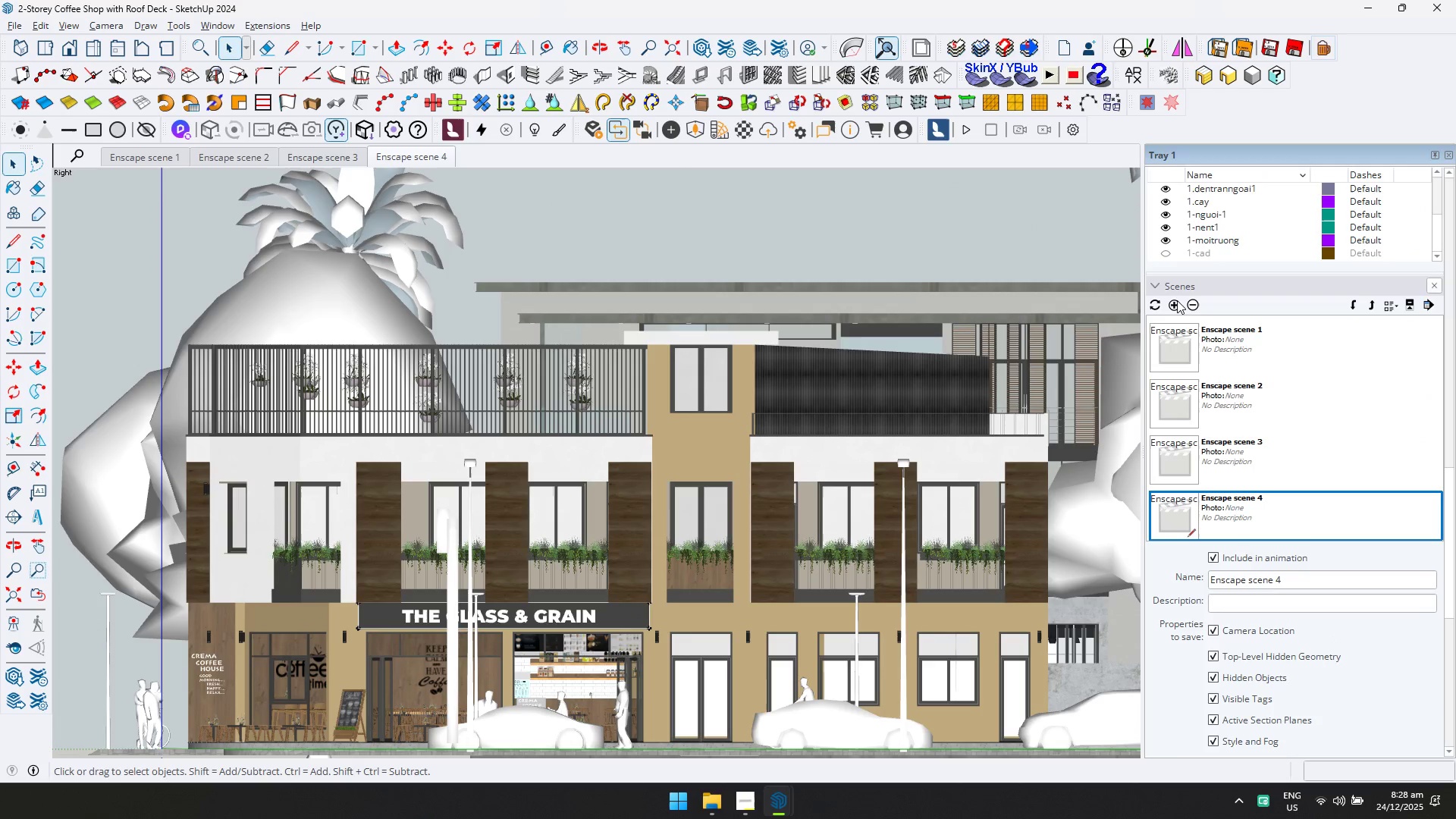 
left_click([1175, 303])
 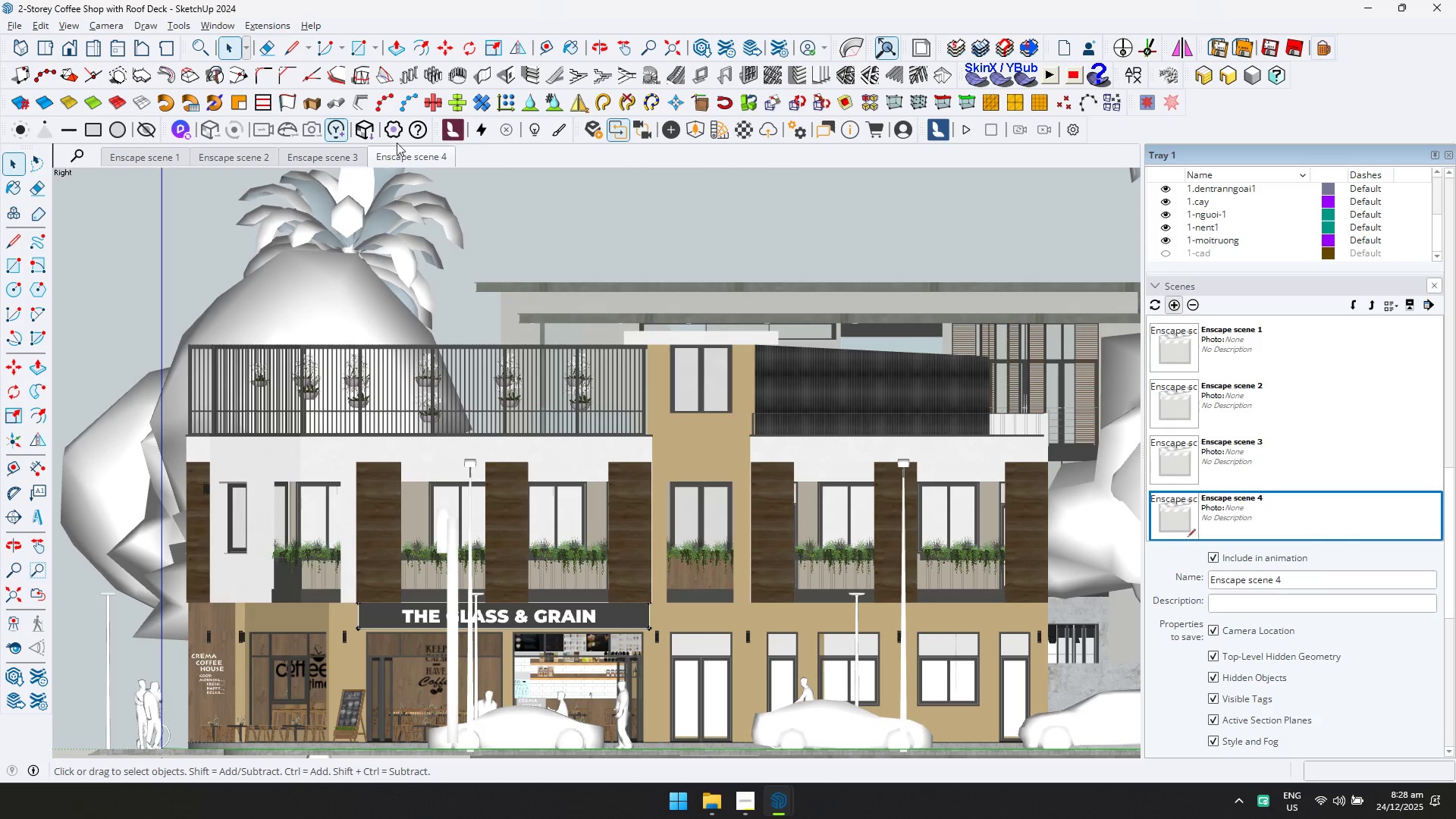 
wait(5.3)
 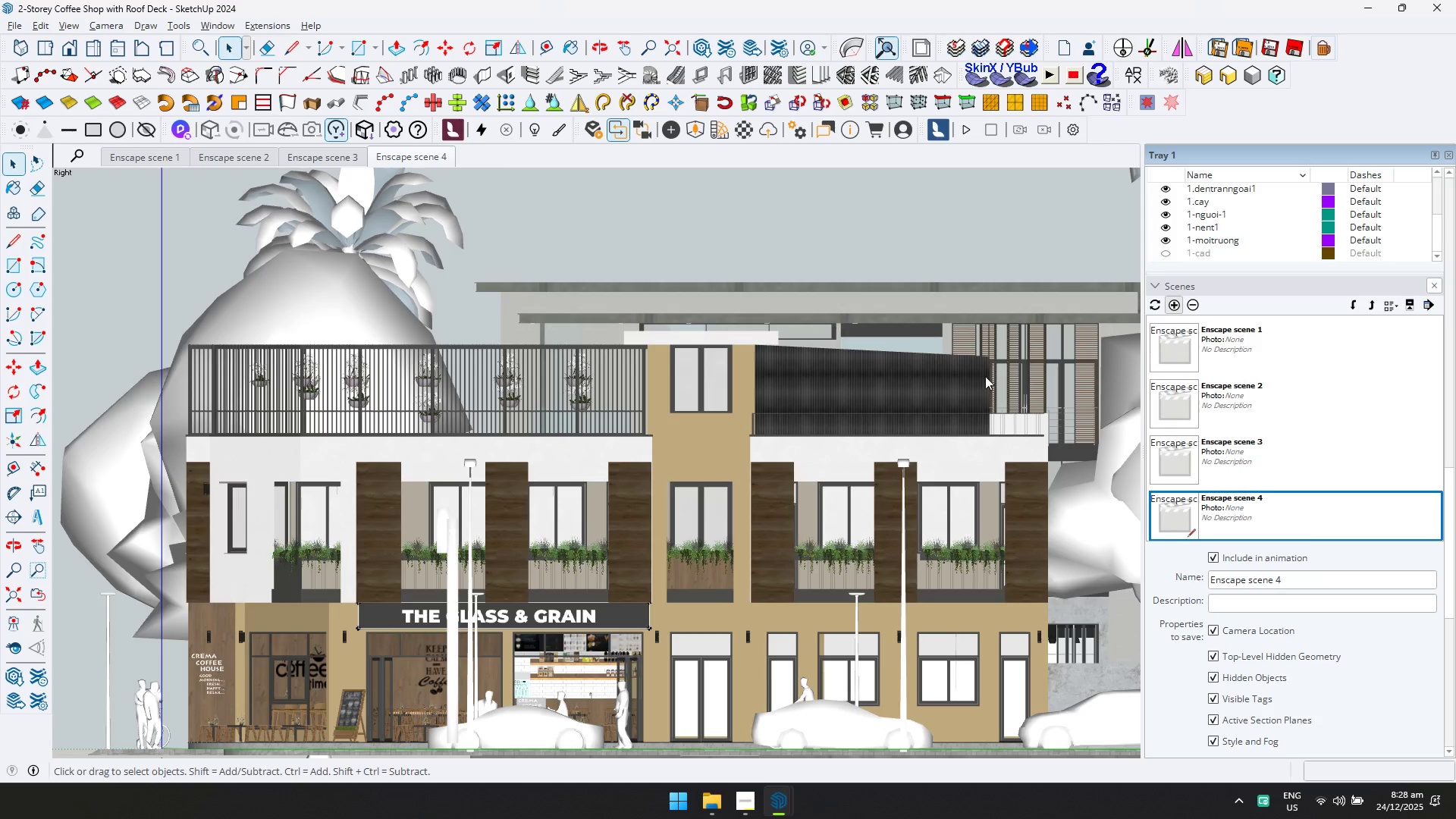 
scroll: coordinate [1221, 513], scroll_direction: down, amount: 1.0
 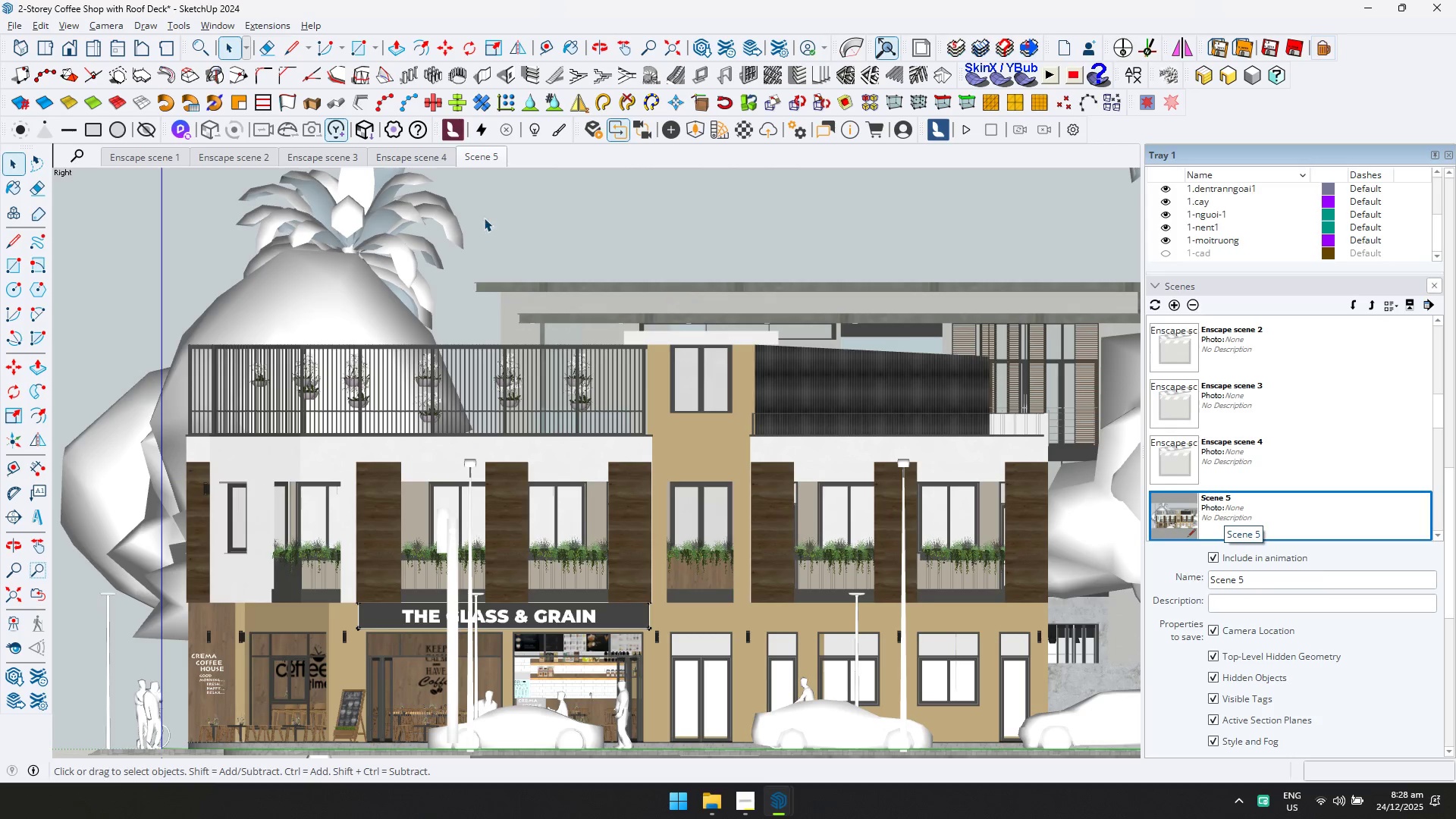 
right_click([469, 153])
 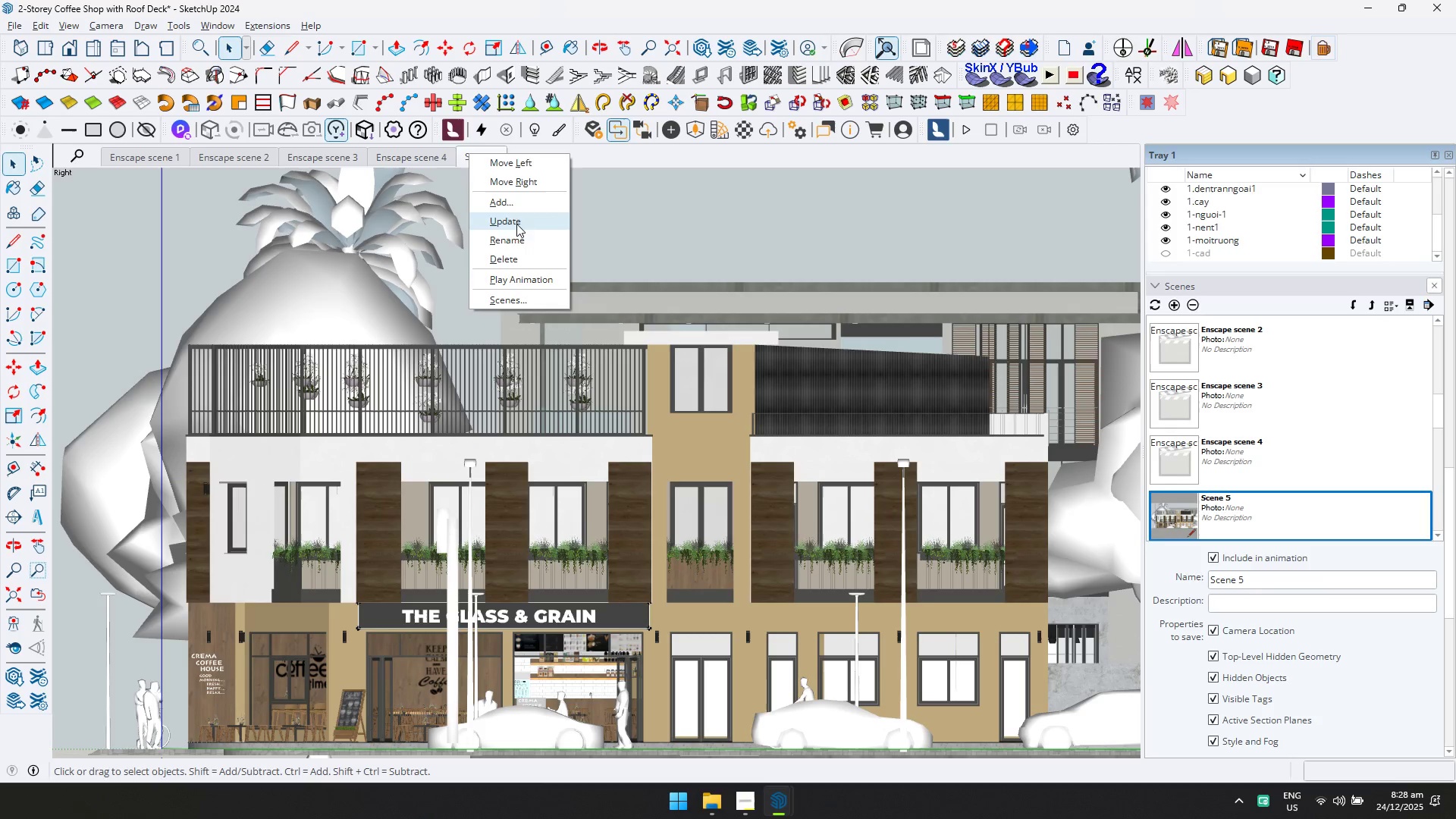 
left_click([519, 237])
 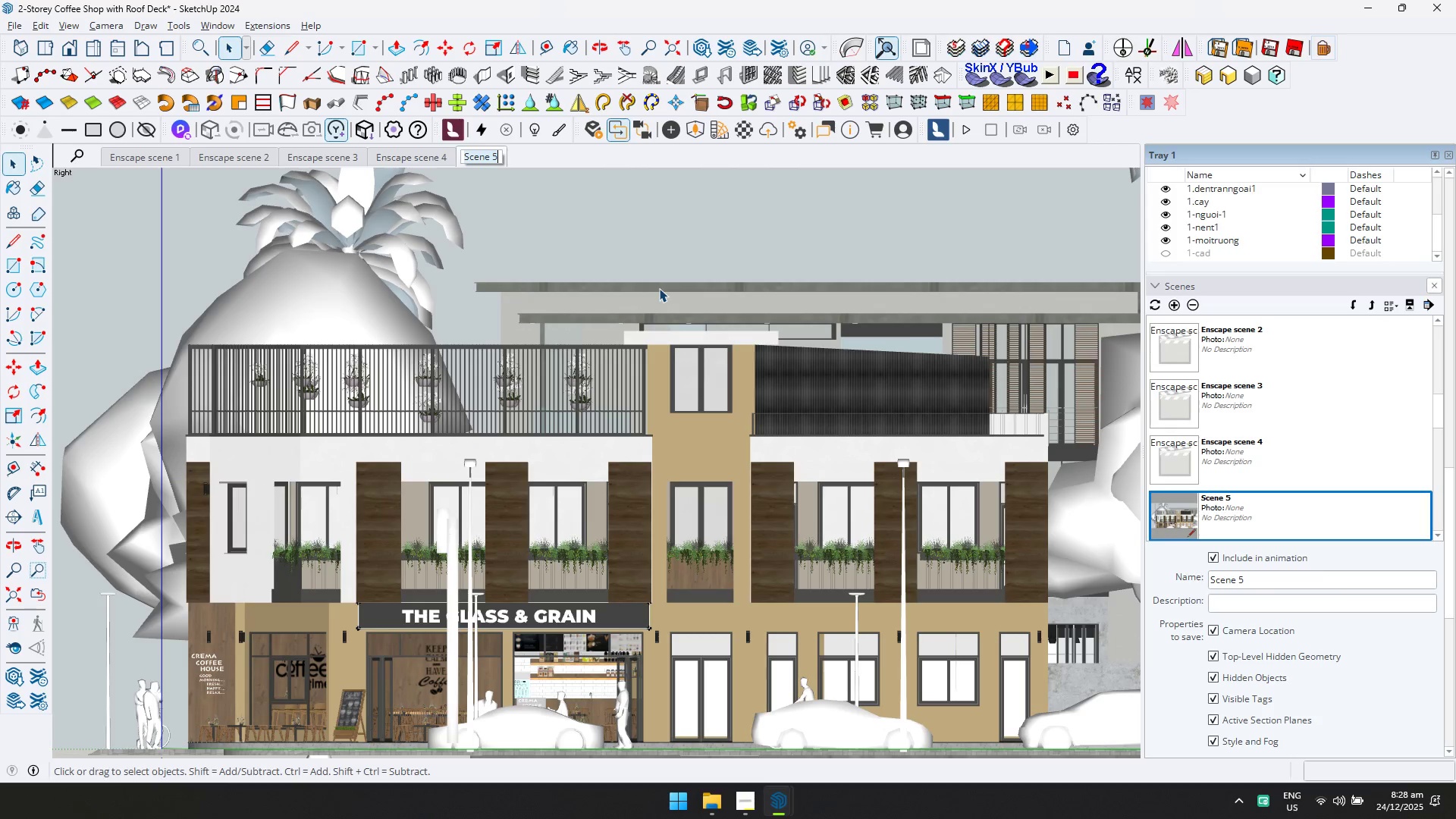 
type(Front )
 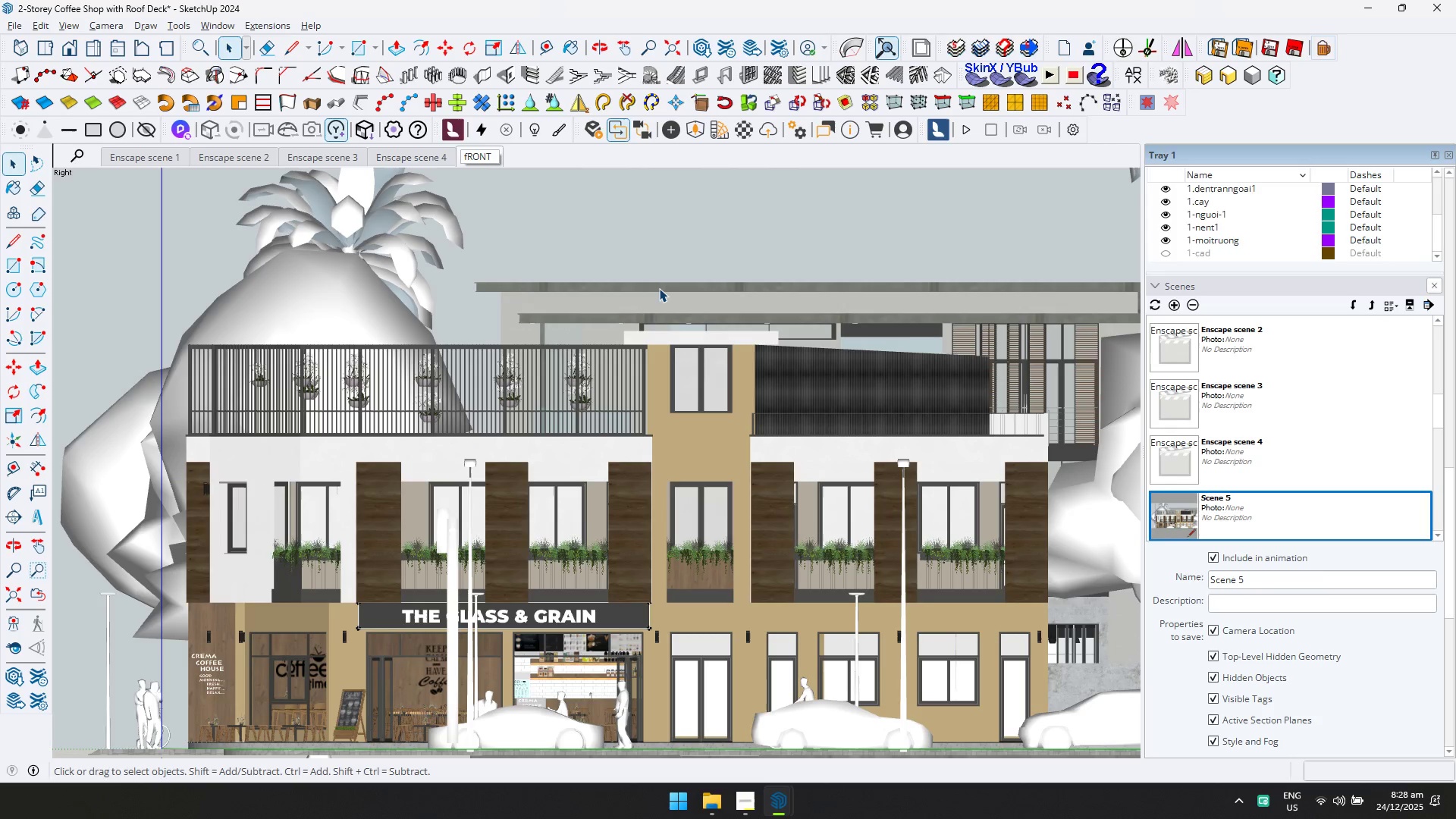 
key(Control+ControlLeft)
 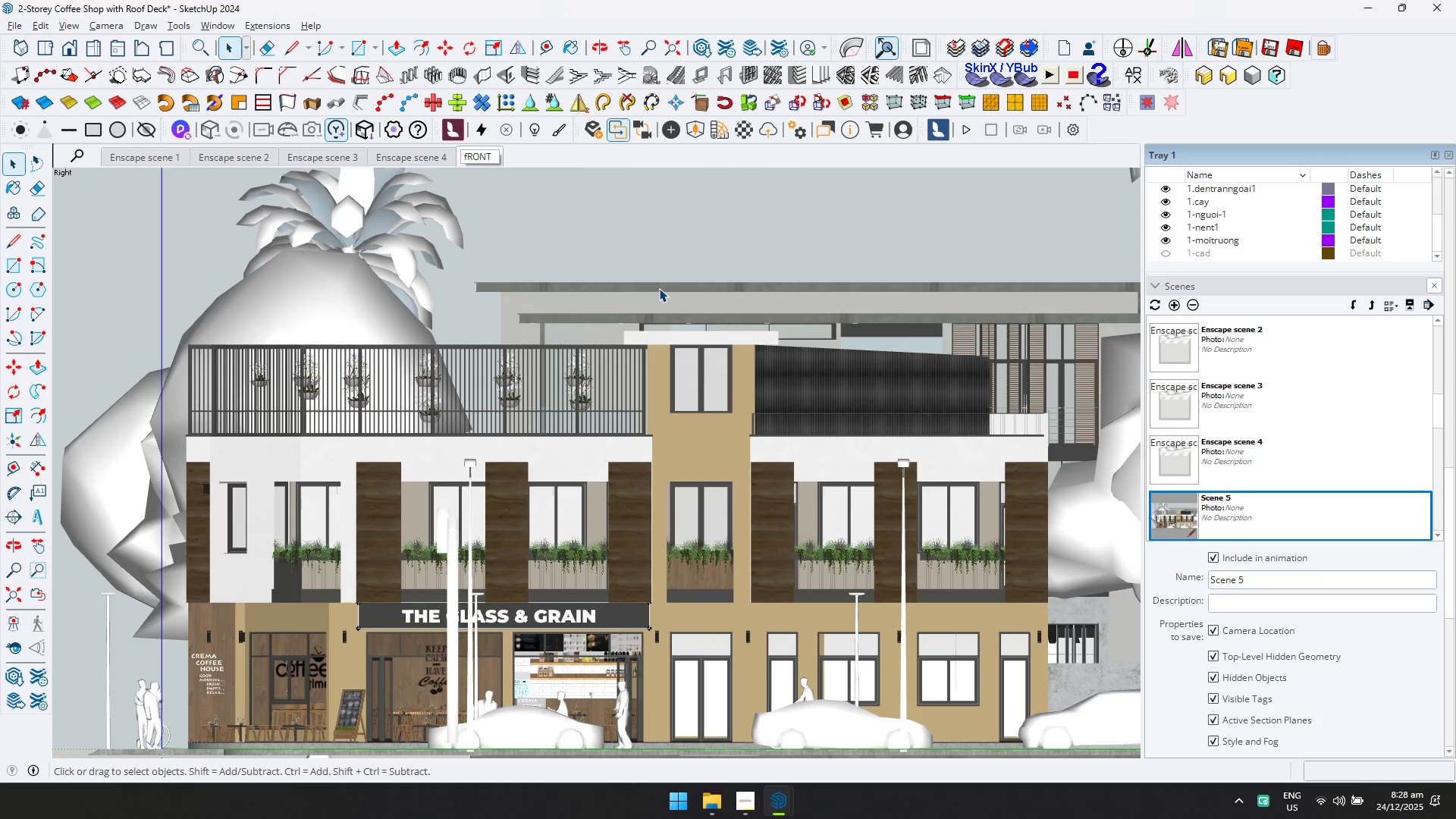 
key(Control+A)
 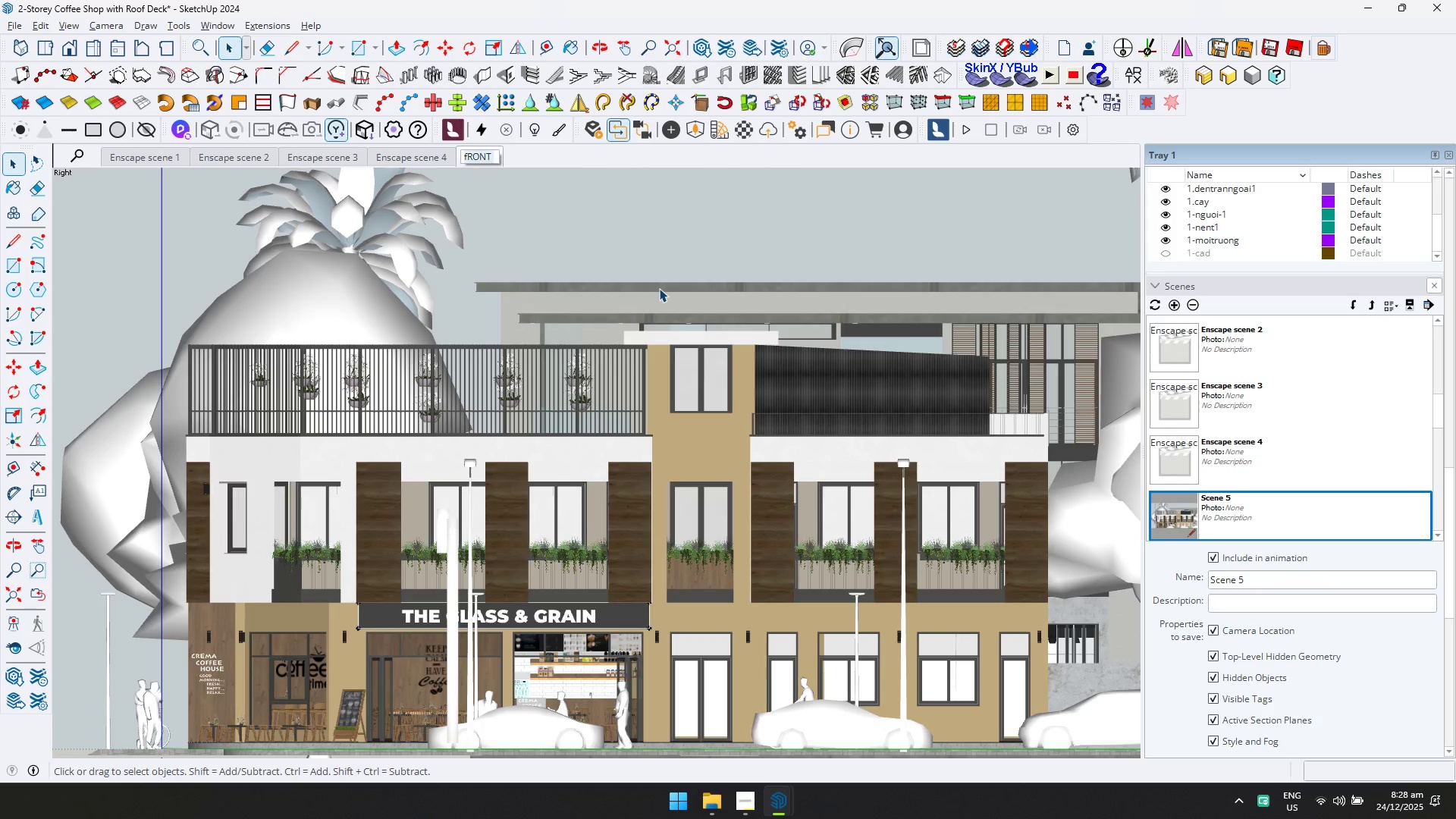 
type(Front Elevation)
 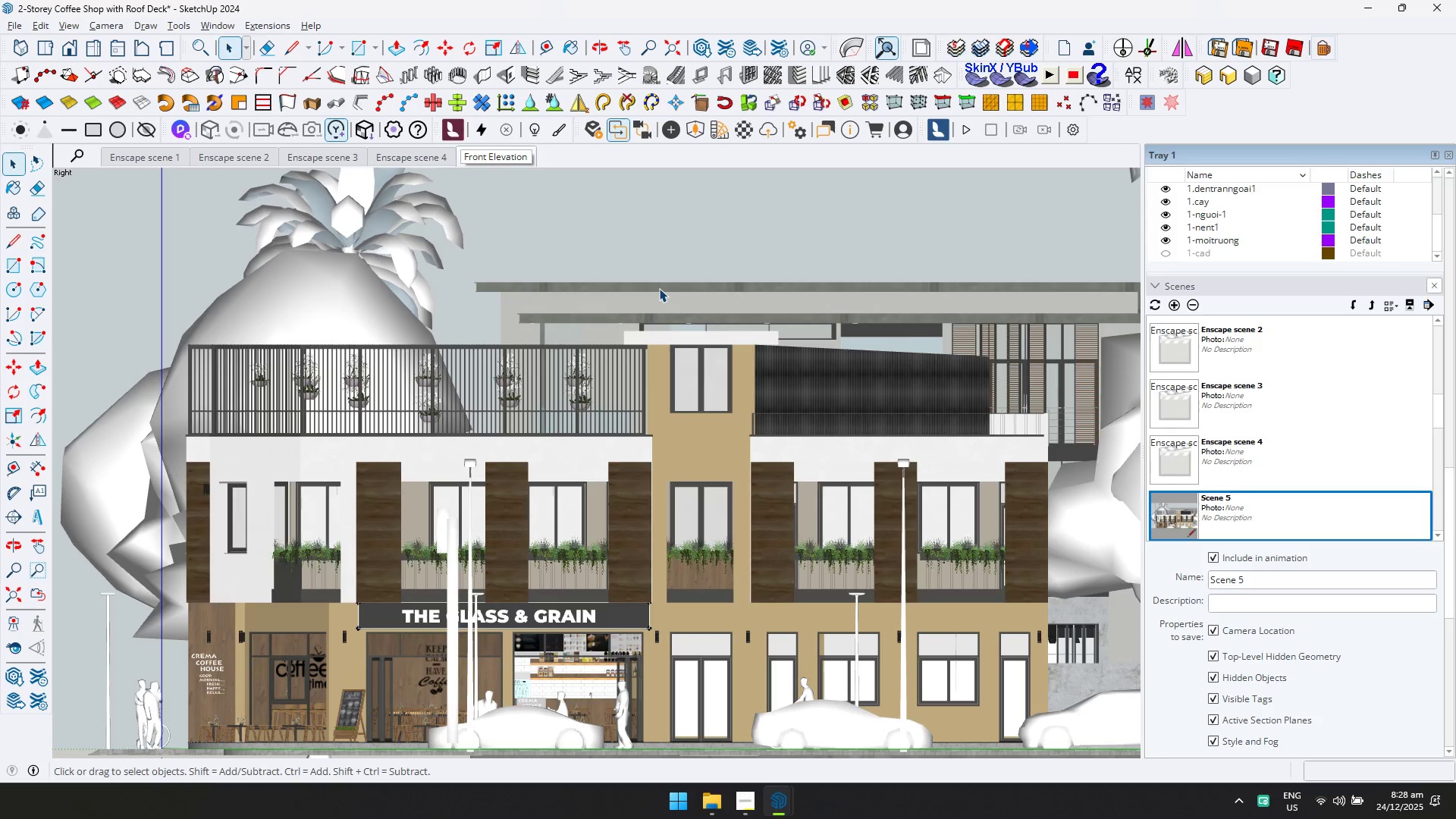 
left_click_drag(start_coordinate=[660, 272], to_coordinate=[661, 267])
 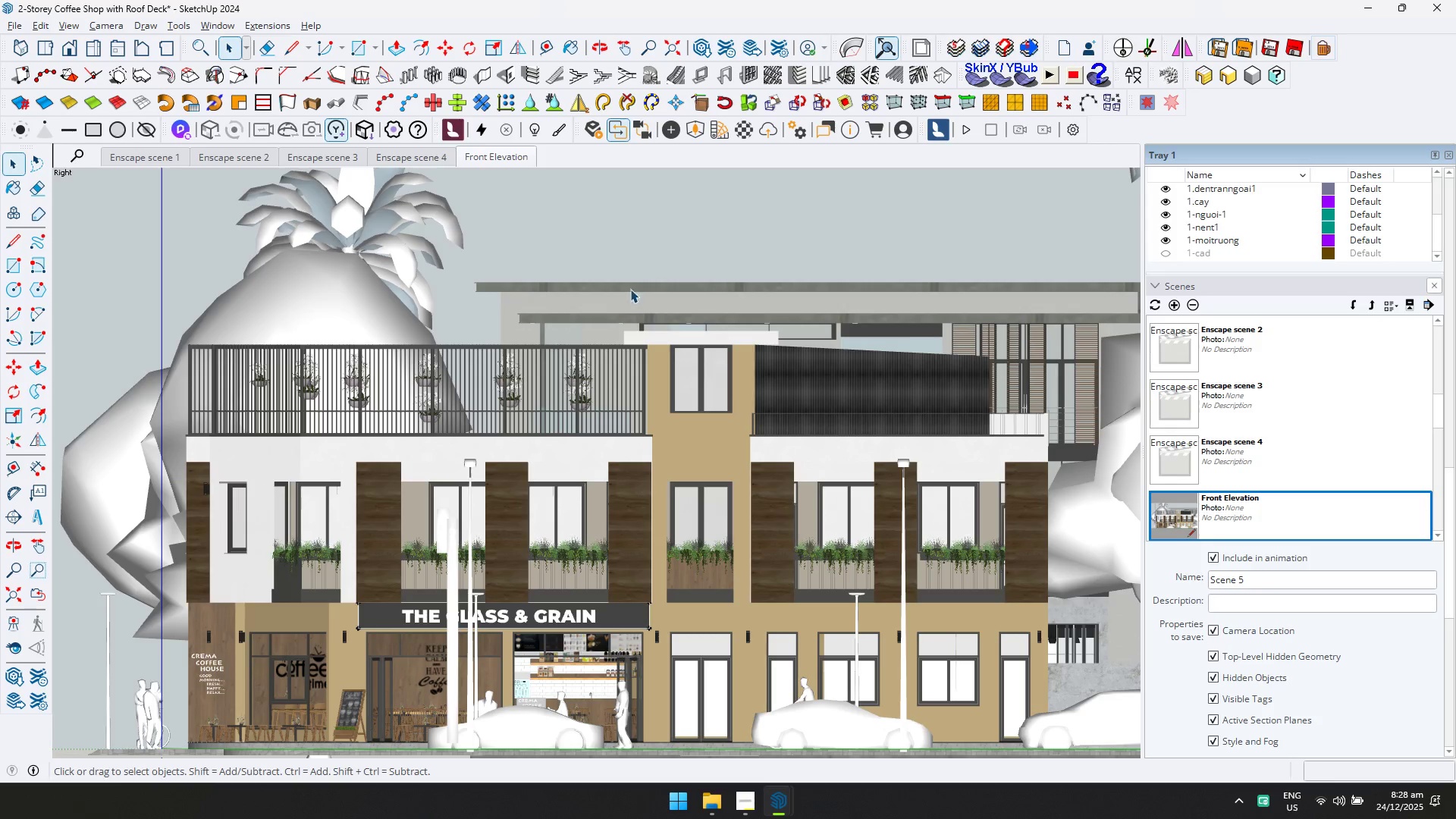 
scroll: coordinate [574, 331], scroll_direction: down, amount: 2.0
 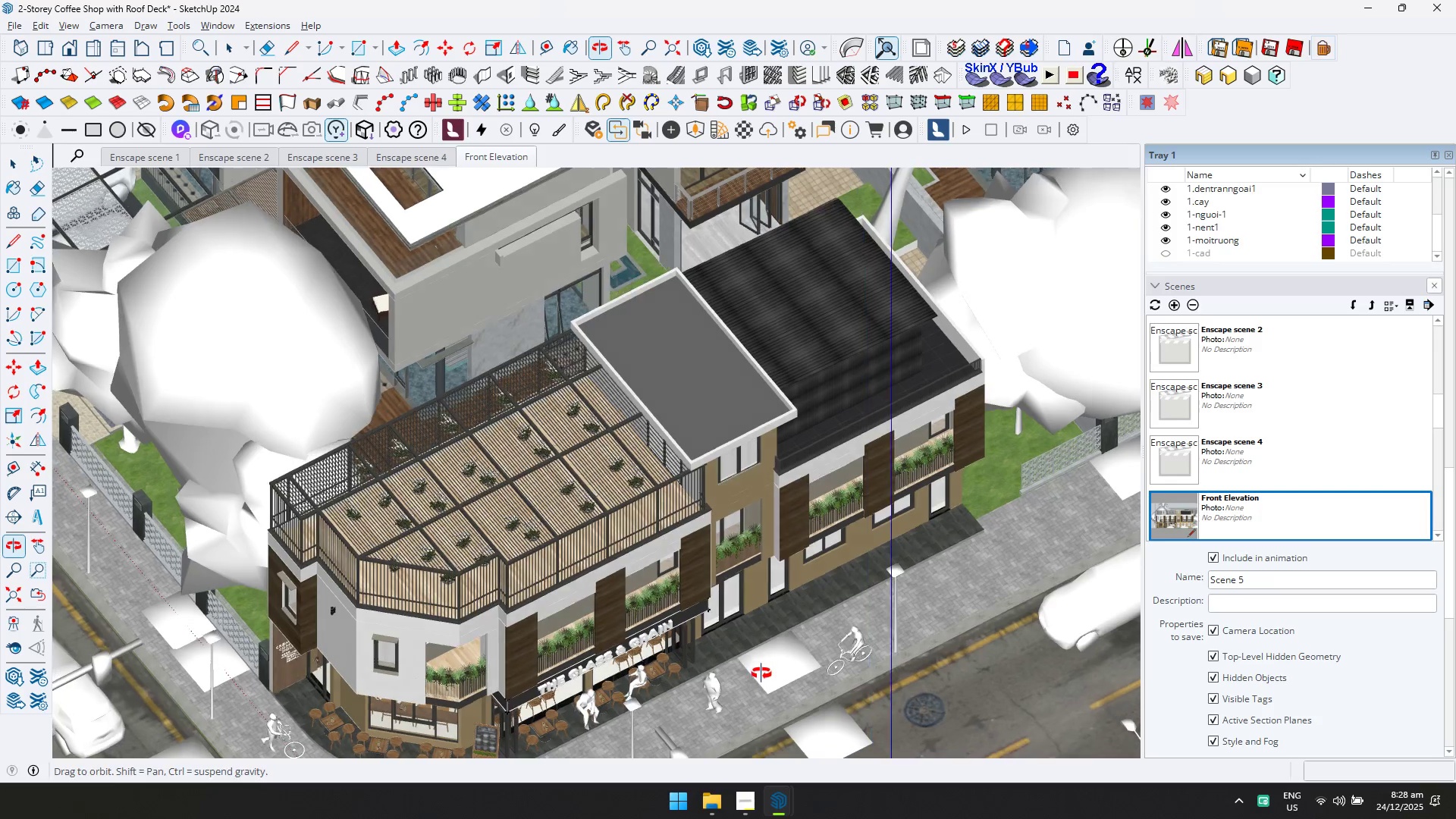 
hold_key(key=ShiftLeft, duration=1.33)
scroll: coordinate [714, 578], scroll_direction: down, amount: 5.0
 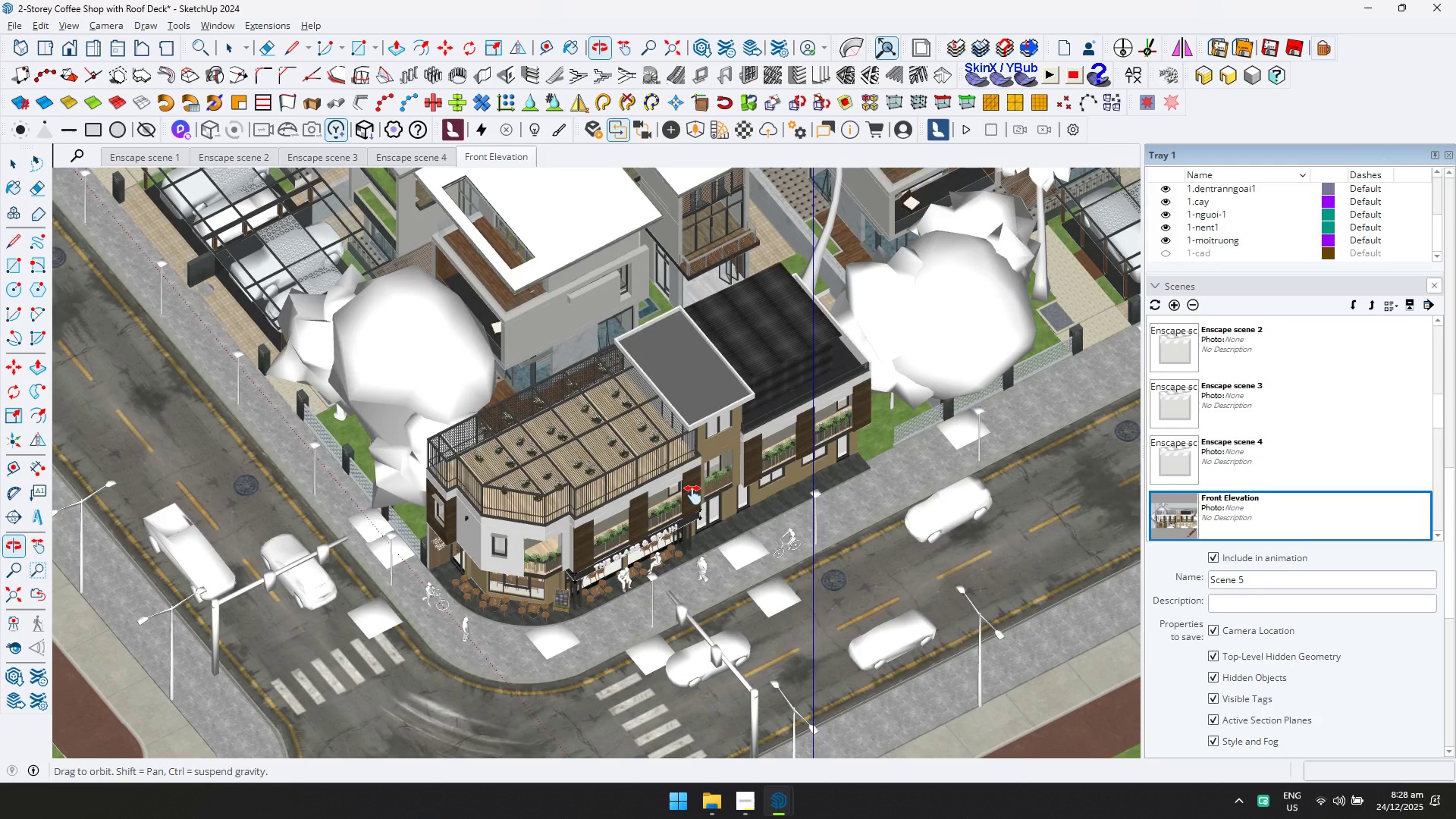 
hold_key(key=ShiftLeft, duration=3.62)
left_click([20, 44])
 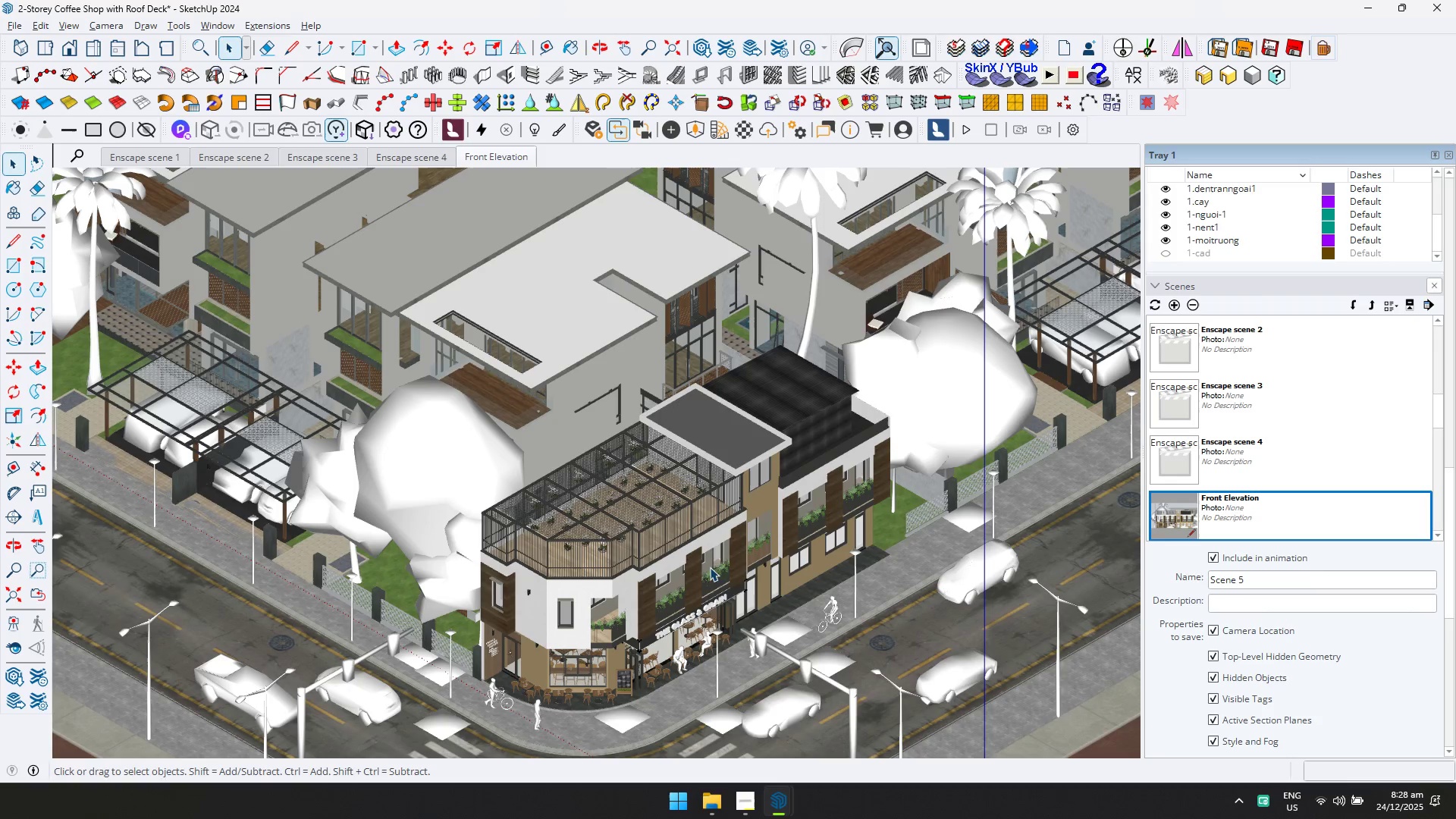 
scroll: coordinate [773, 714], scroll_direction: up, amount: 4.0
 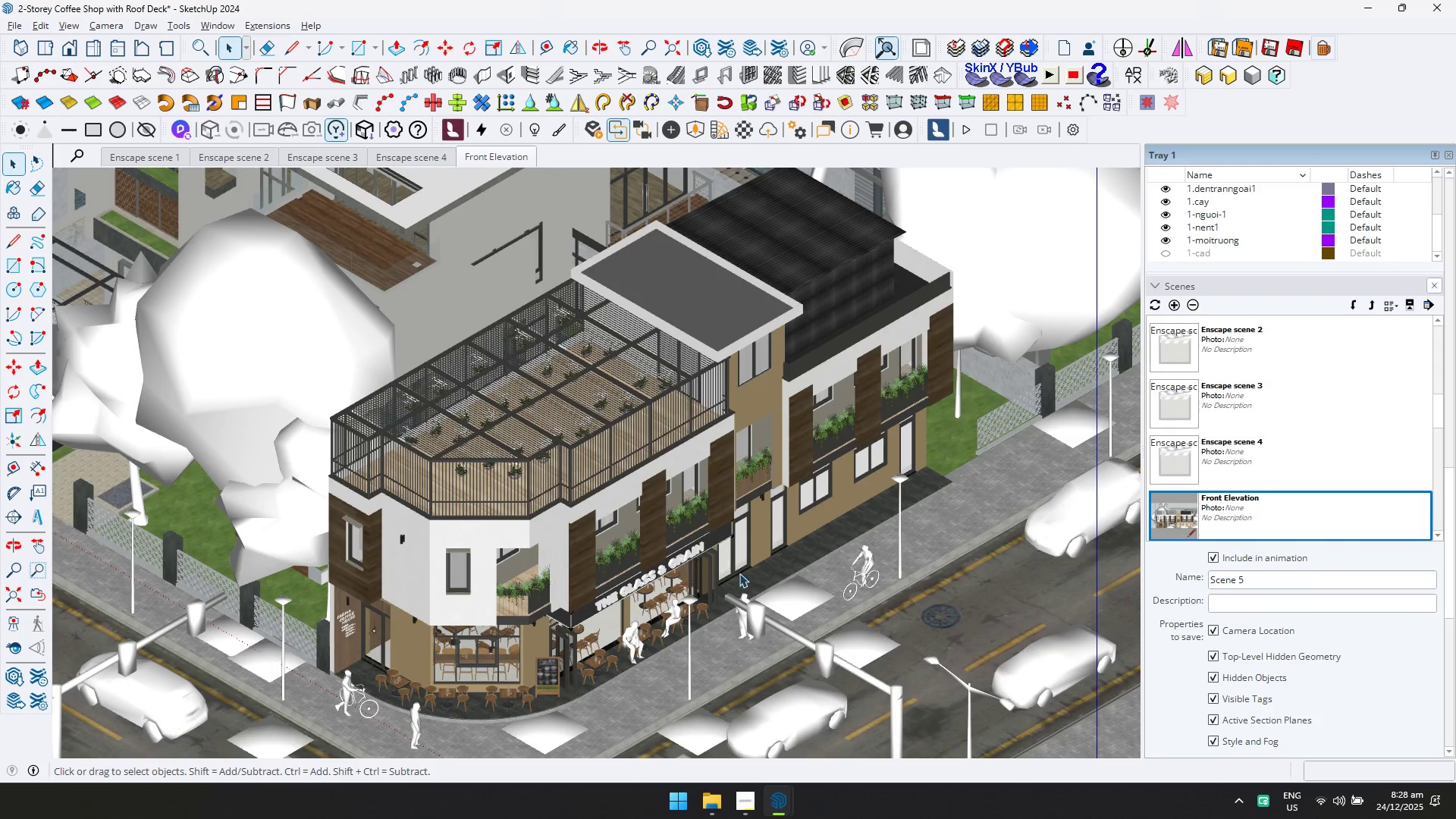 
hold_key(key=ShiftLeft, duration=1.5)
 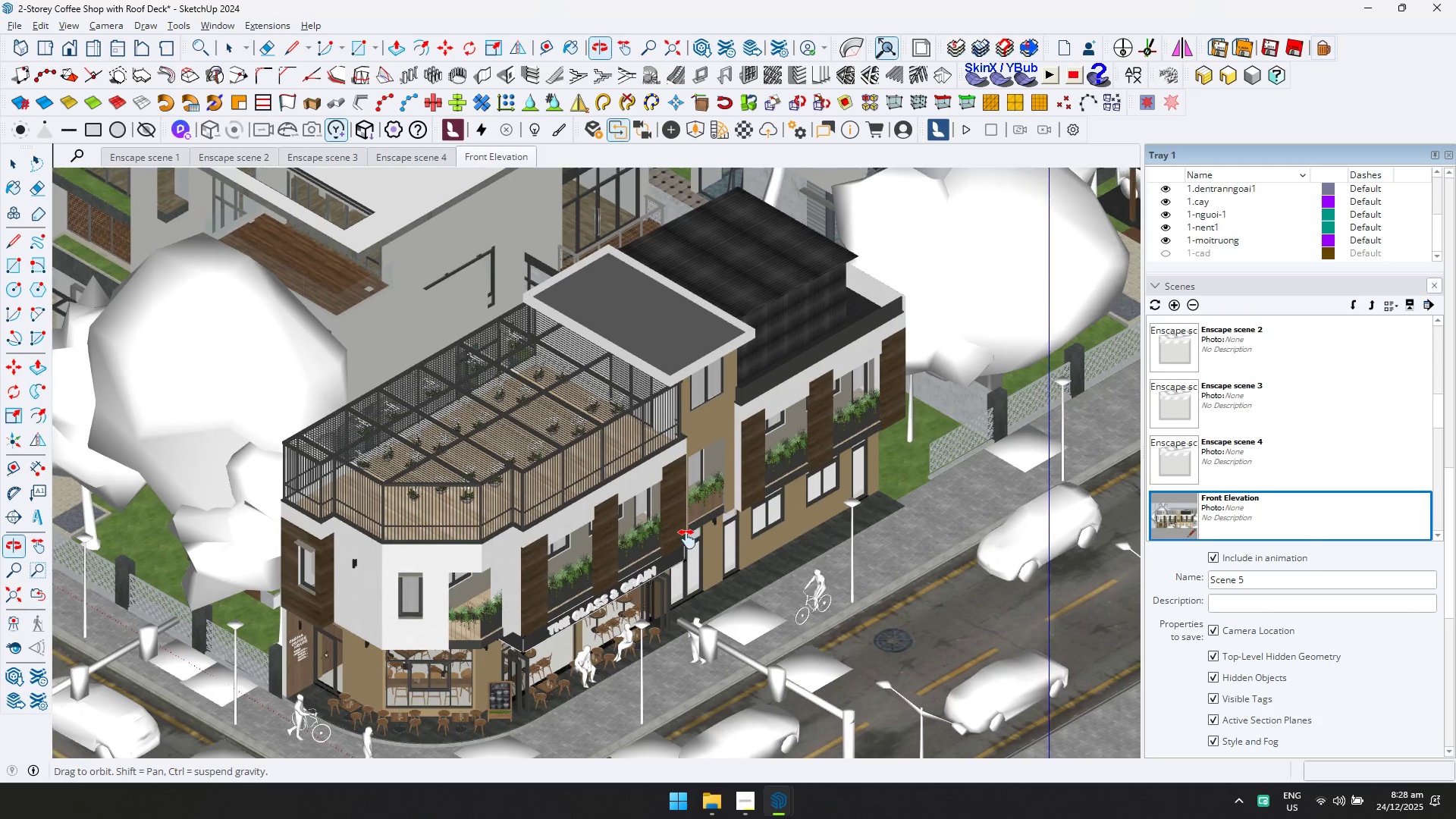 
hold_key(key=ShiftLeft, duration=1.51)
 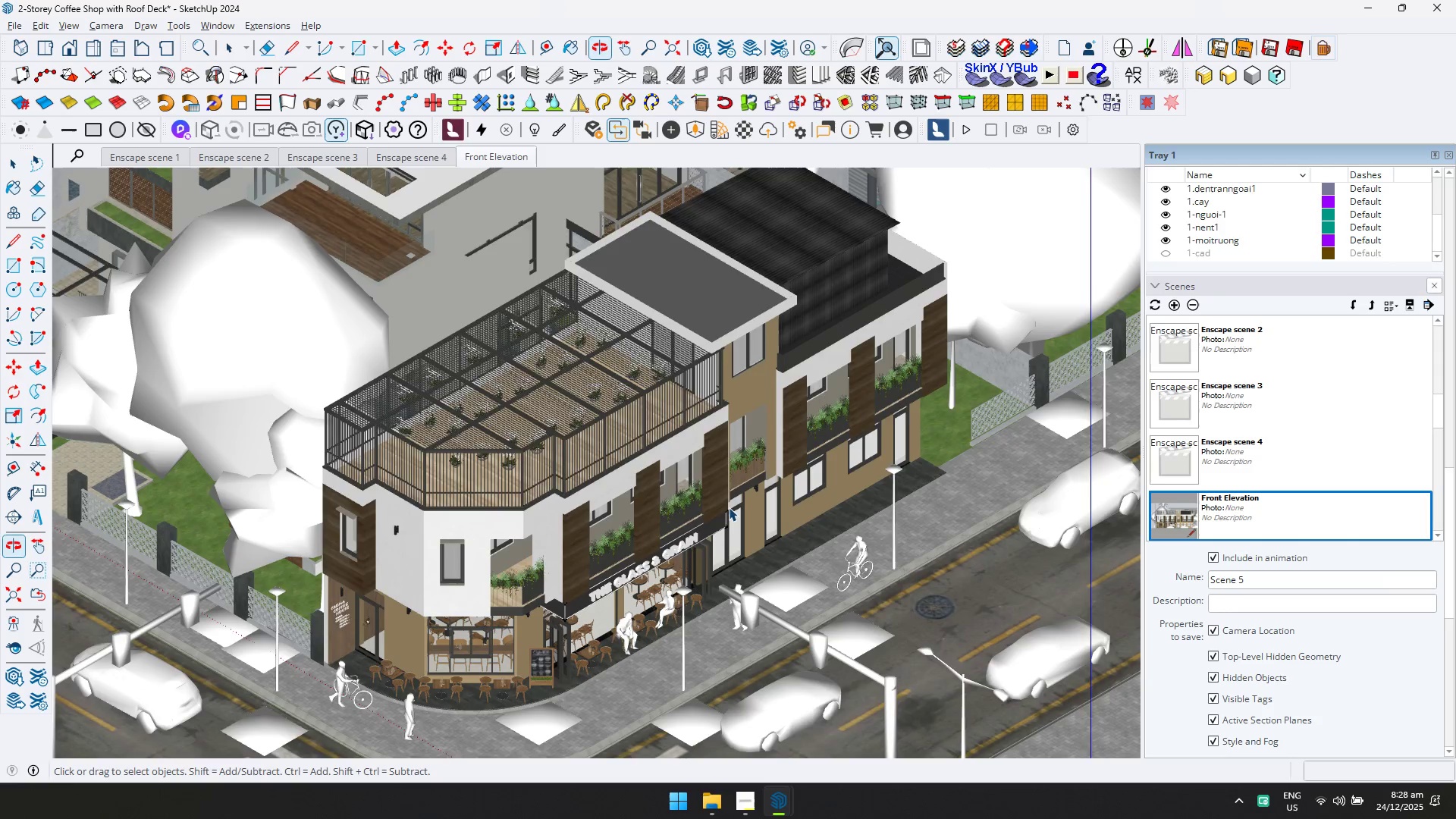 
hold_key(key=ShiftLeft, duration=0.34)
 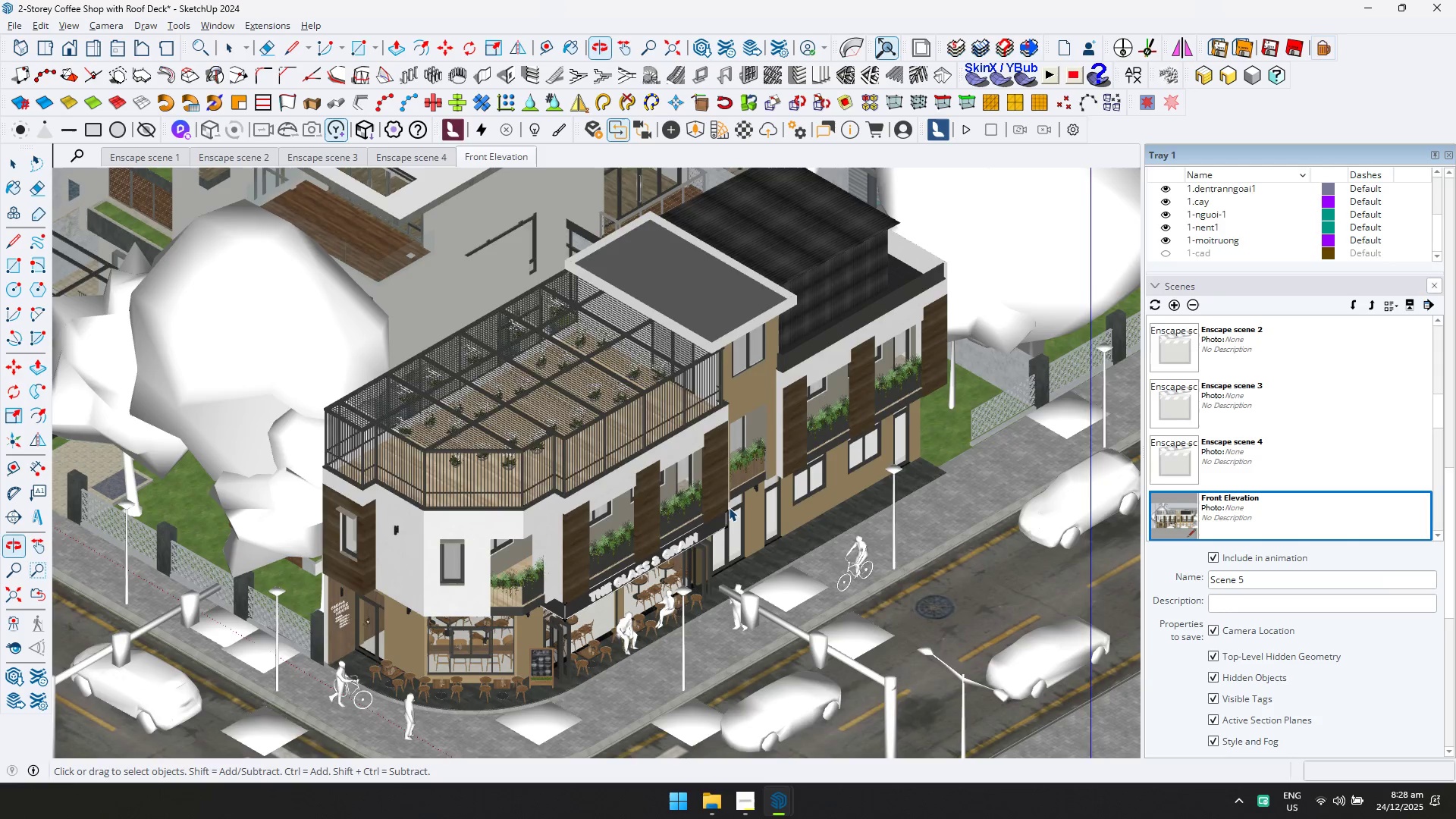 
hold_key(key=ShiftLeft, duration=1.5)
 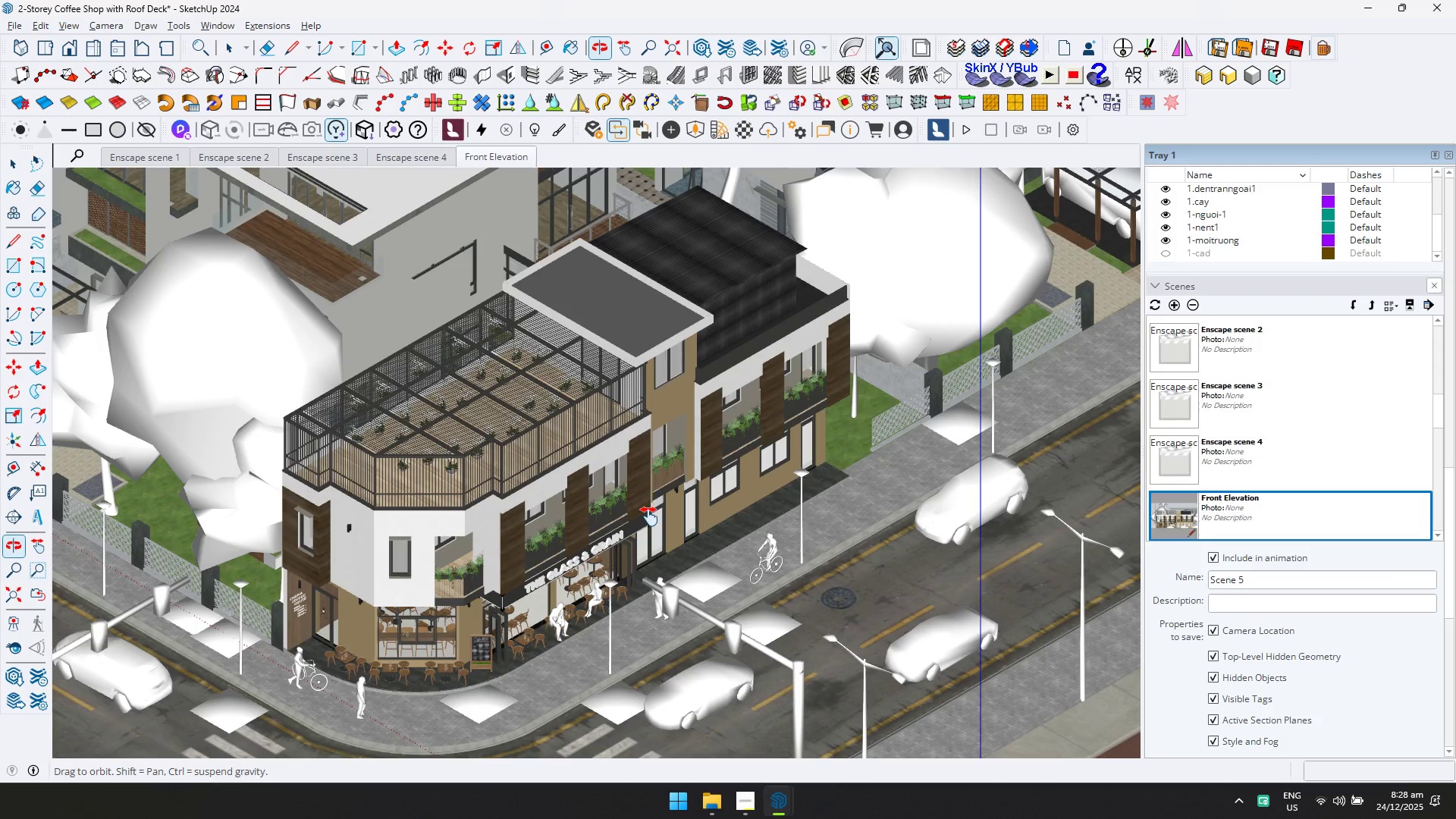 
scroll: coordinate [729, 507], scroll_direction: down, amount: 1.0
 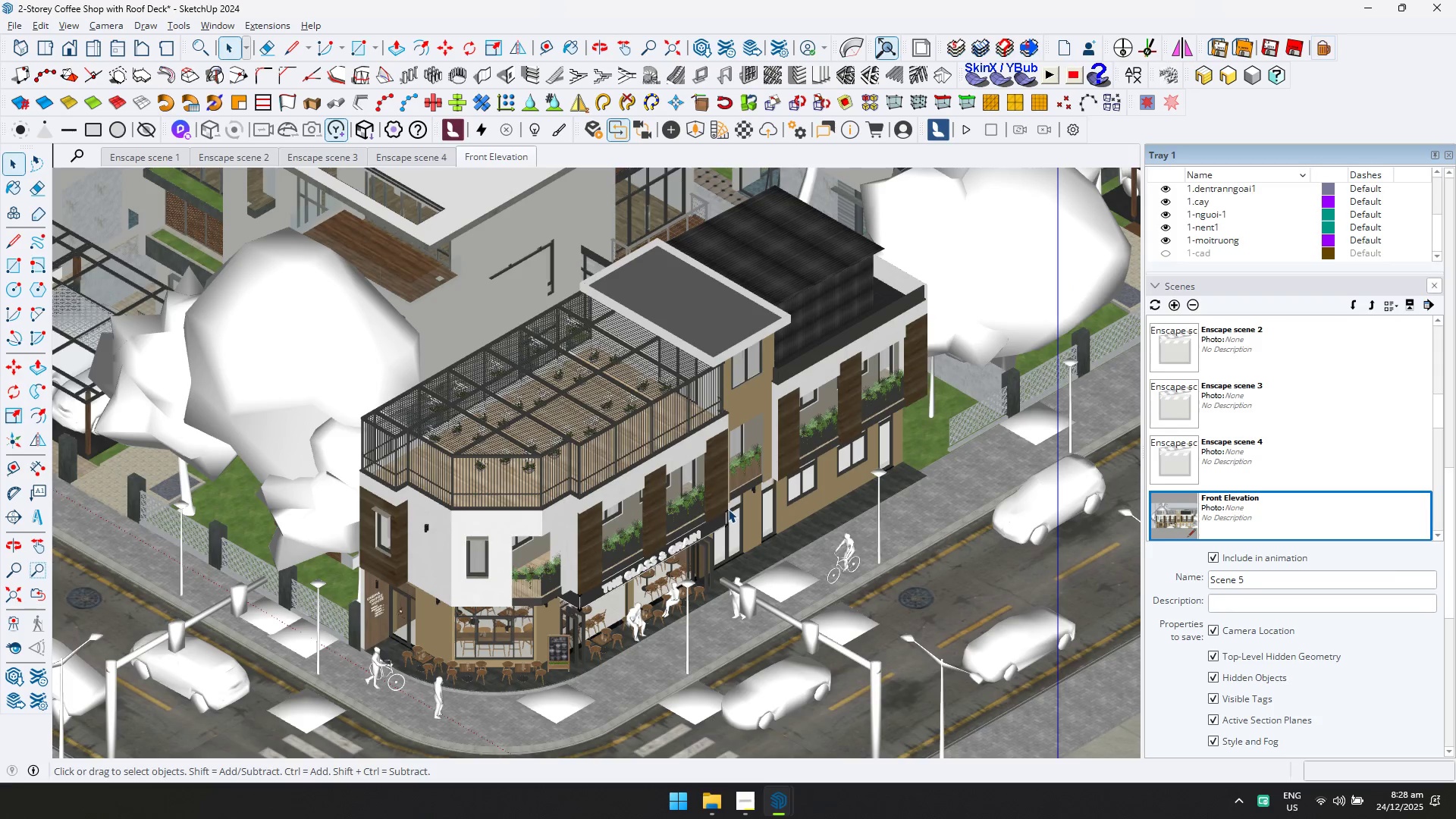 
hold_key(key=ShiftLeft, duration=1.52)
 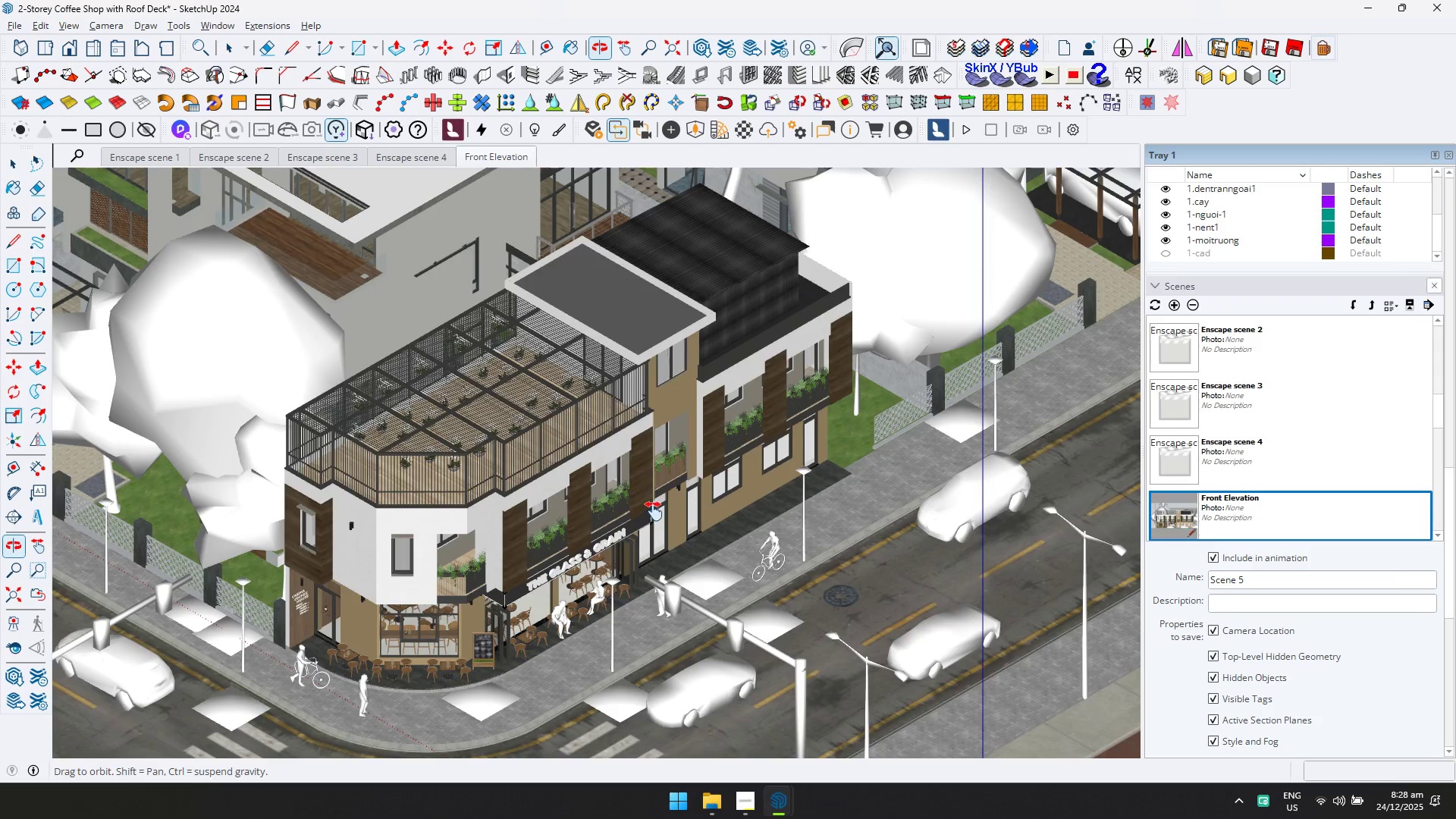 
hold_key(key=ShiftLeft, duration=0.95)
 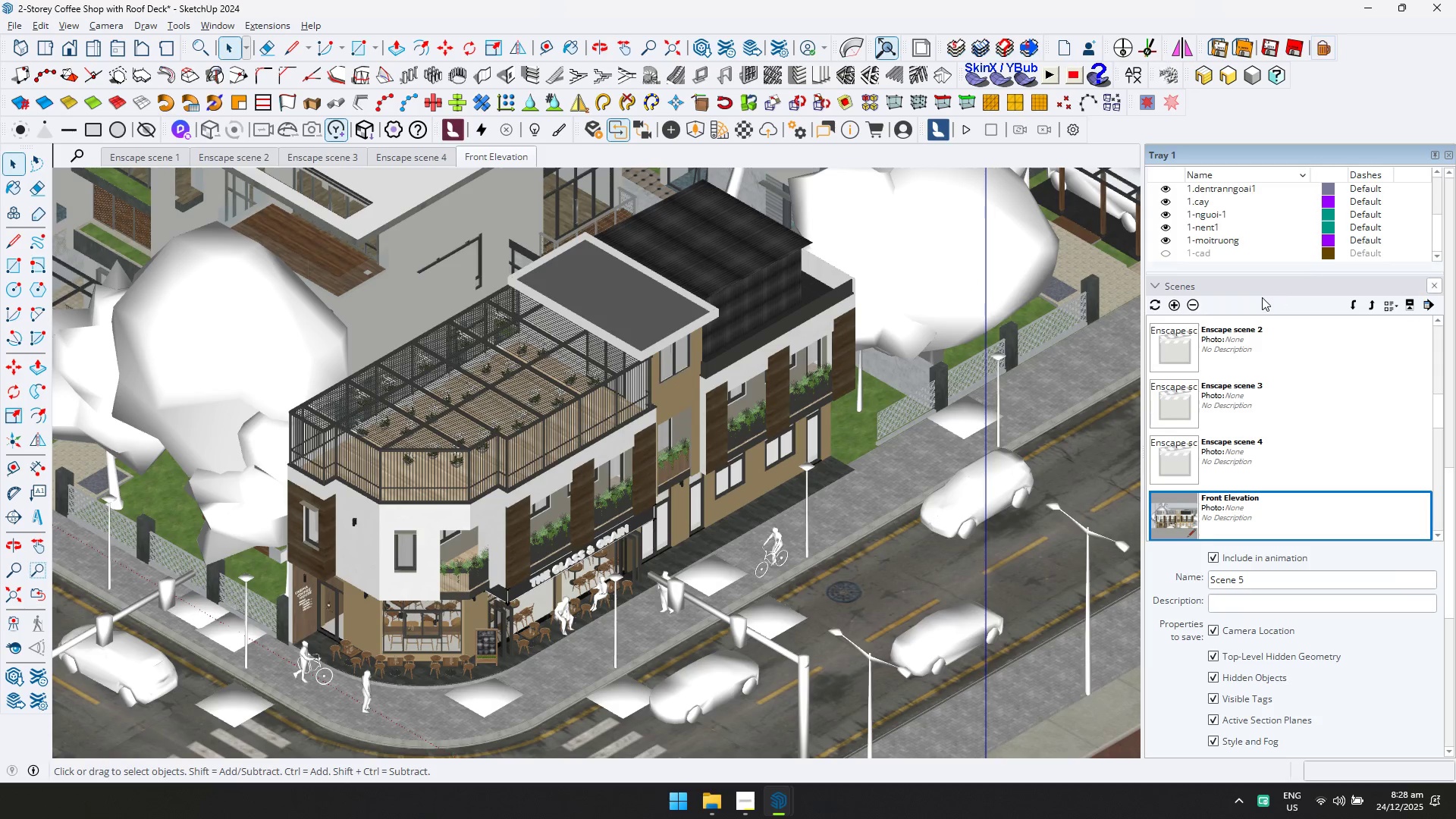 
left_click([1178, 303])